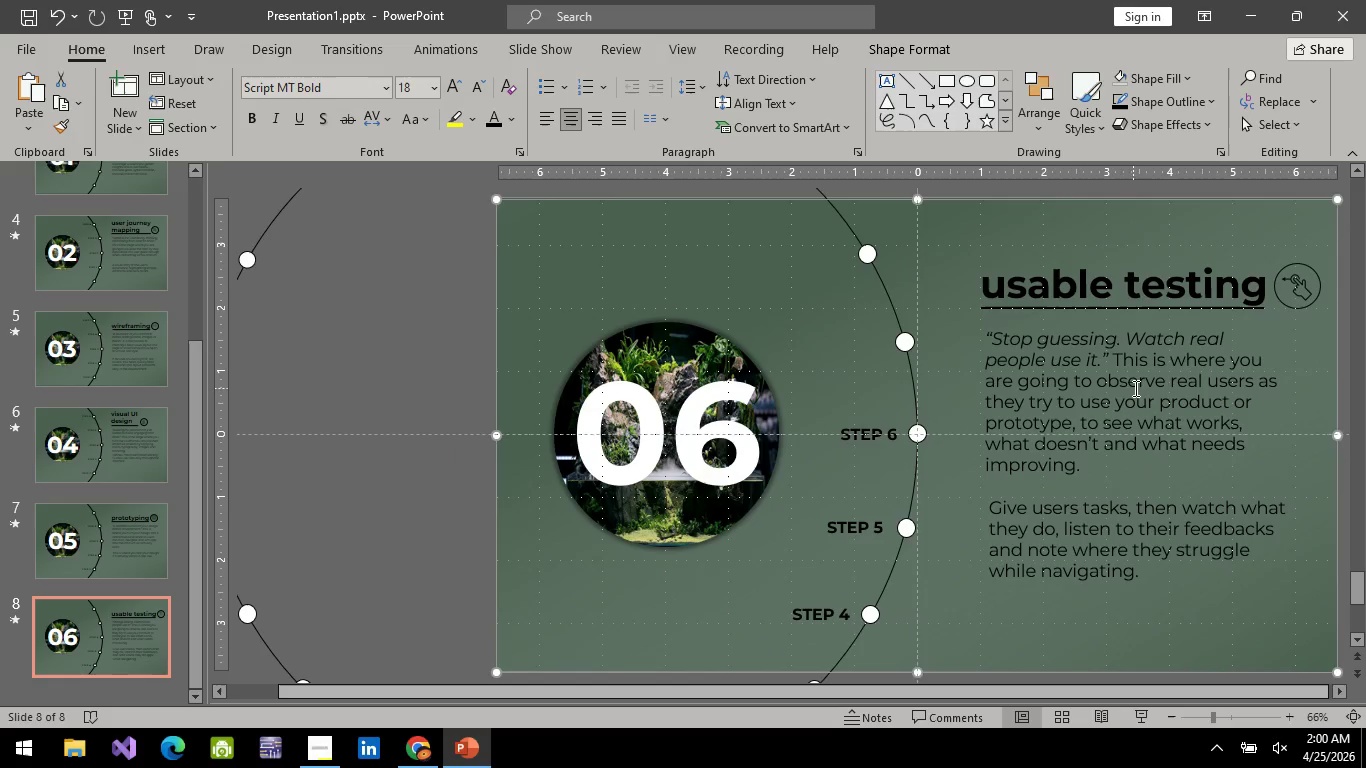 
hold_key(key=ControlLeft, duration=1.5)
 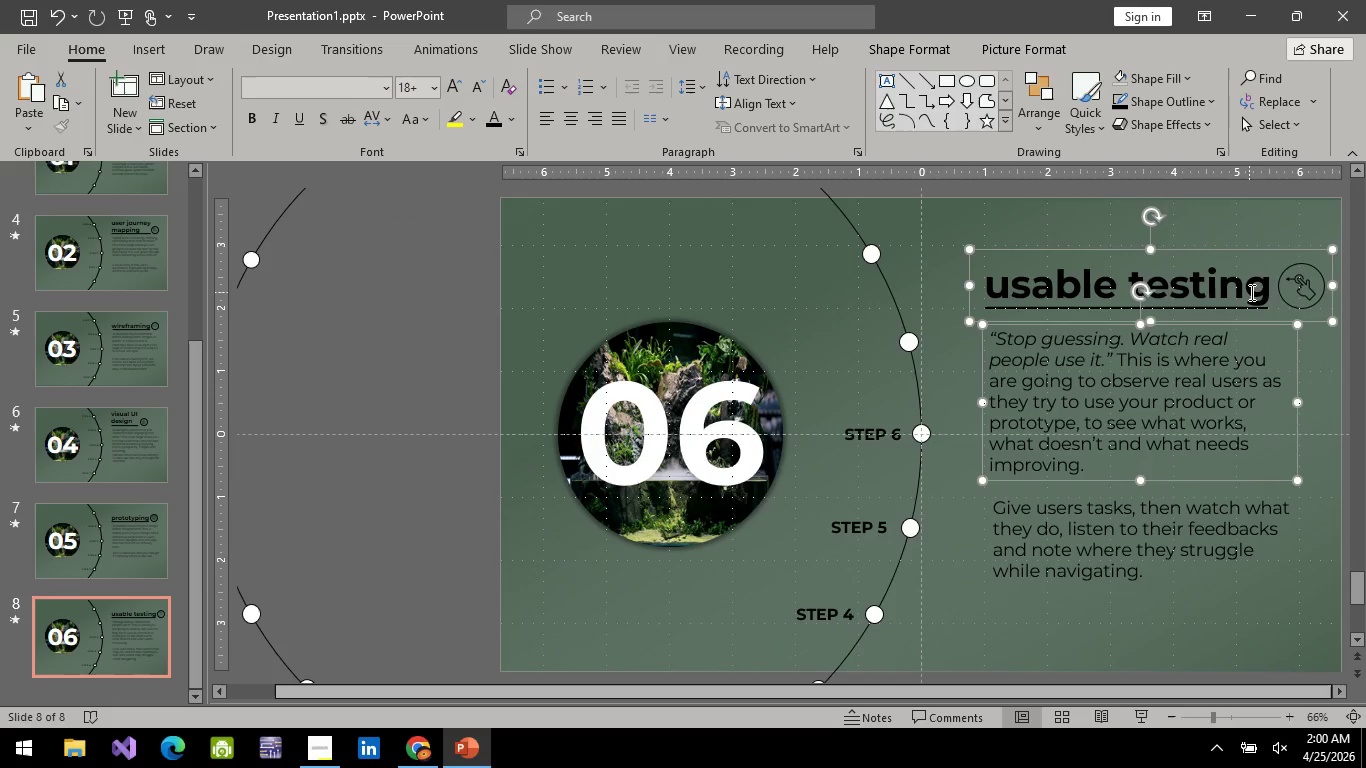 
hold_key(key=ControlLeft, duration=0.59)
left_click([1220, 306])
 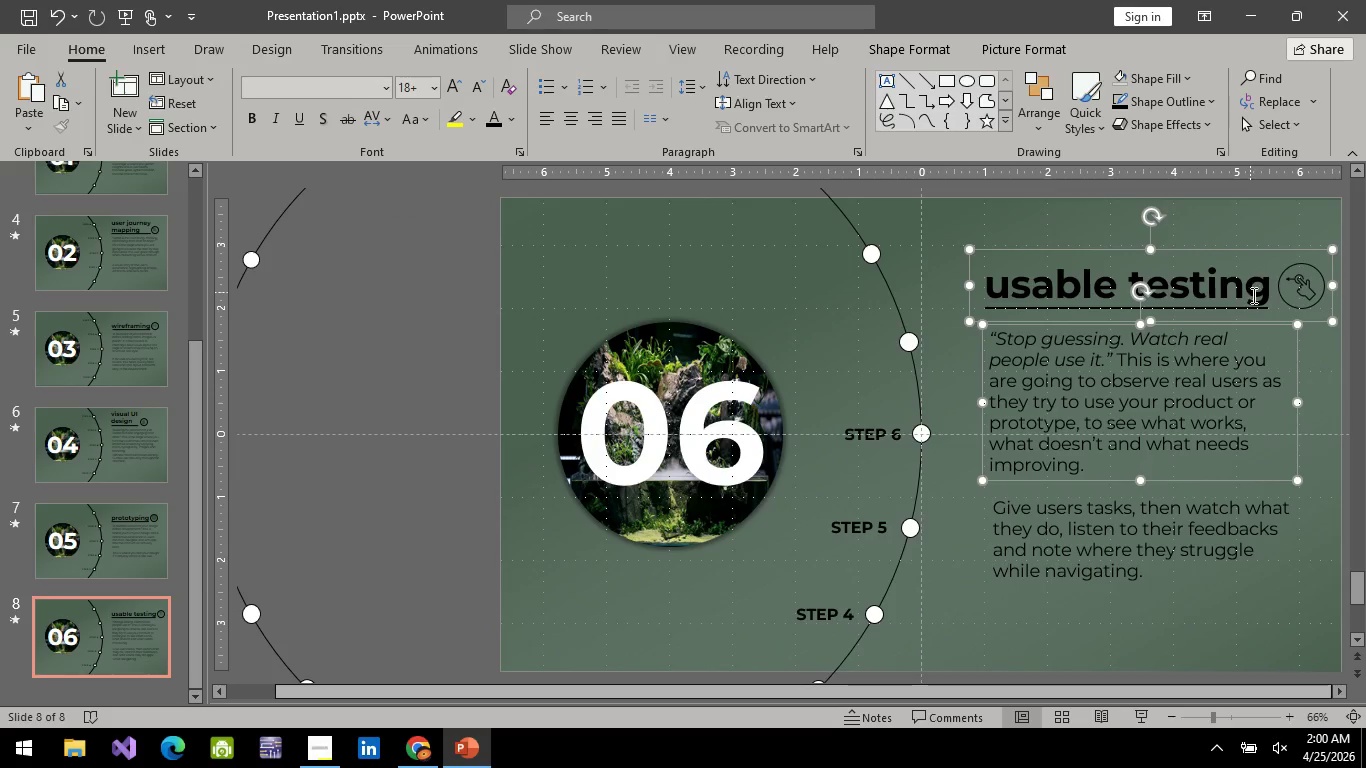 
hold_key(key=ControlLeft, duration=1.52)
 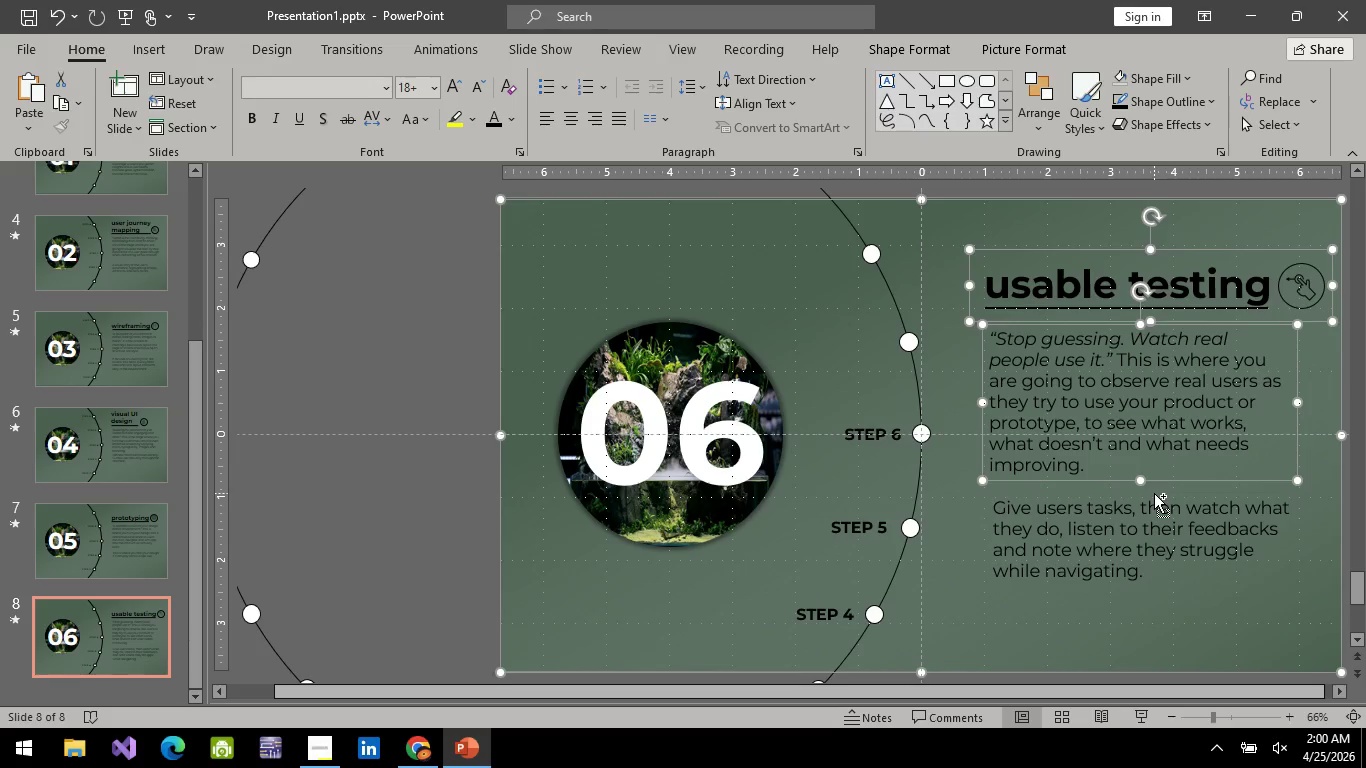 
hold_key(key=ControlLeft, duration=0.7)
left_click([1154, 493])
 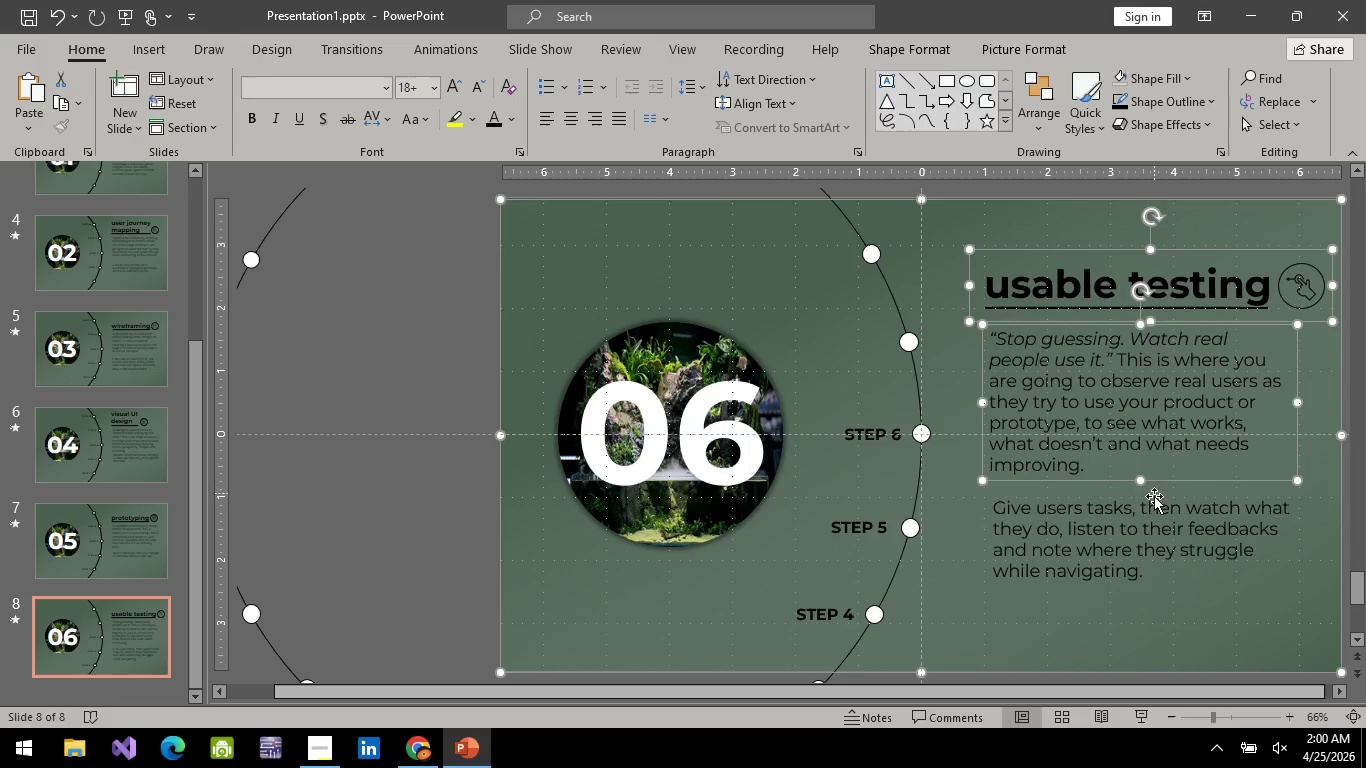 
hold_key(key=ControlLeft, duration=1.51)
left_click([942, 552])
 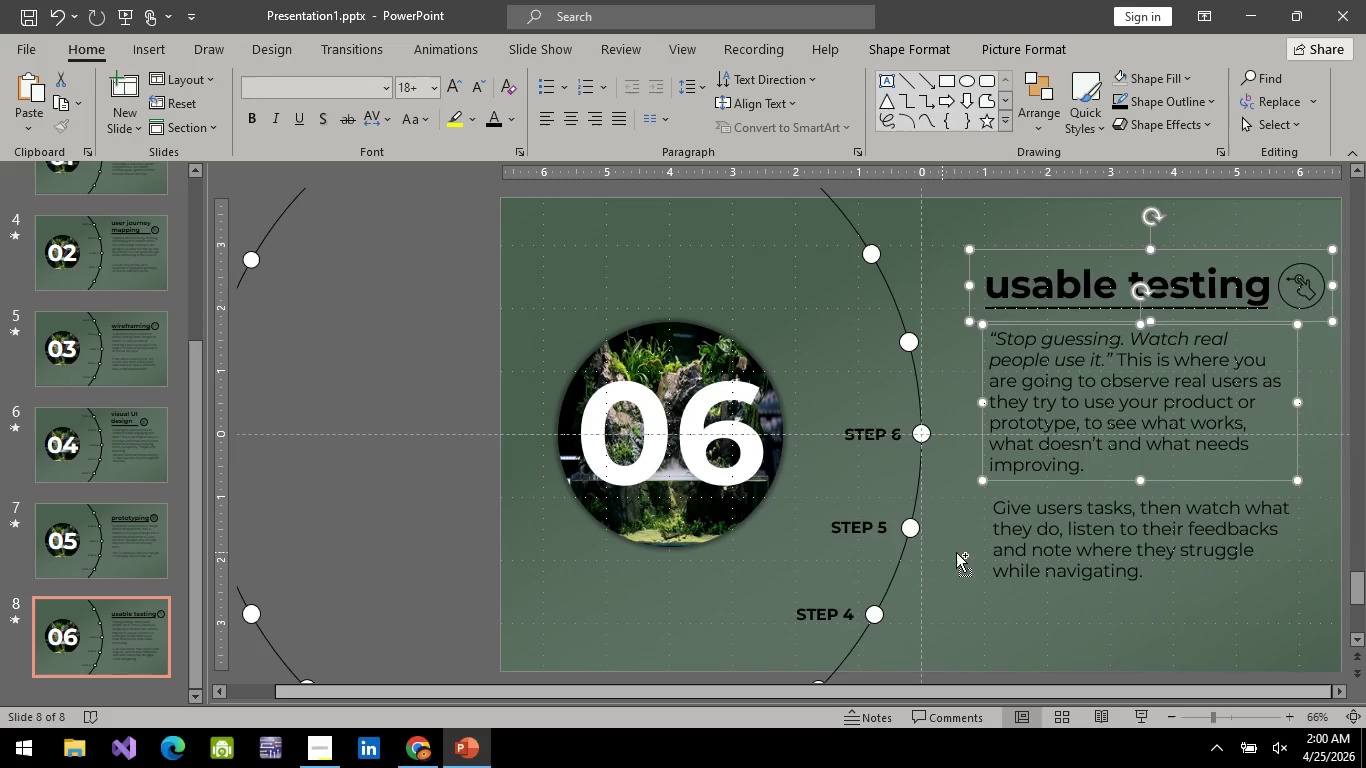 
hold_key(key=ControlLeft, duration=0.75)
double_click([1081, 555])
 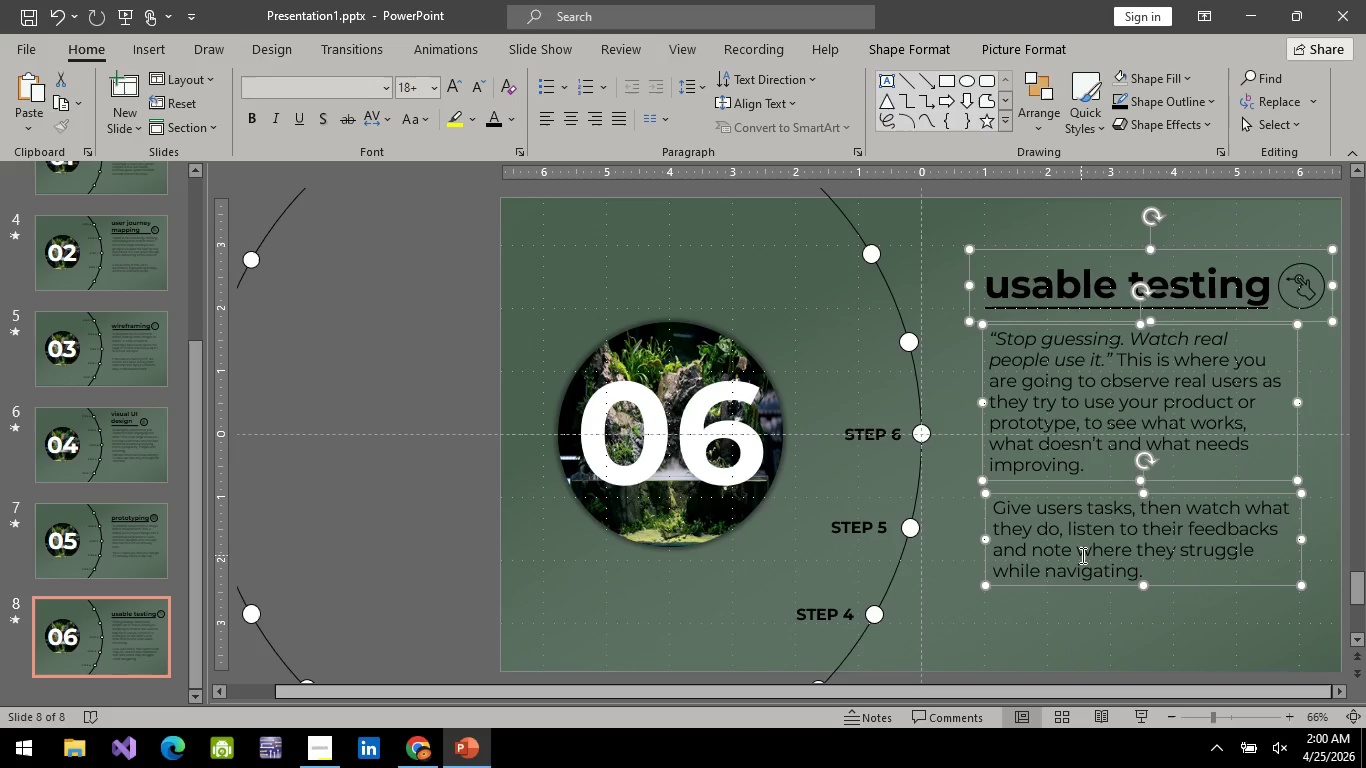 
hold_key(key=ControlLeft, duration=0.44)
 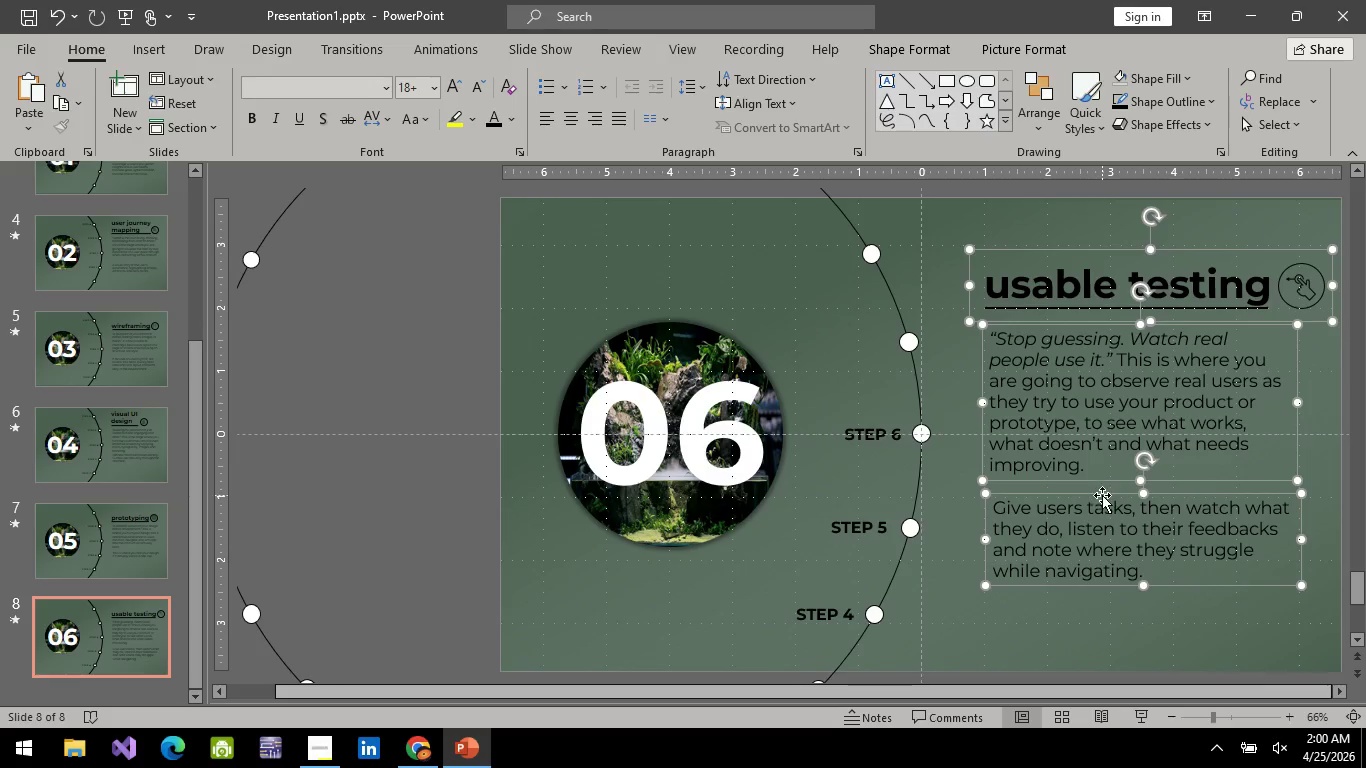 
right_click([1103, 493])
 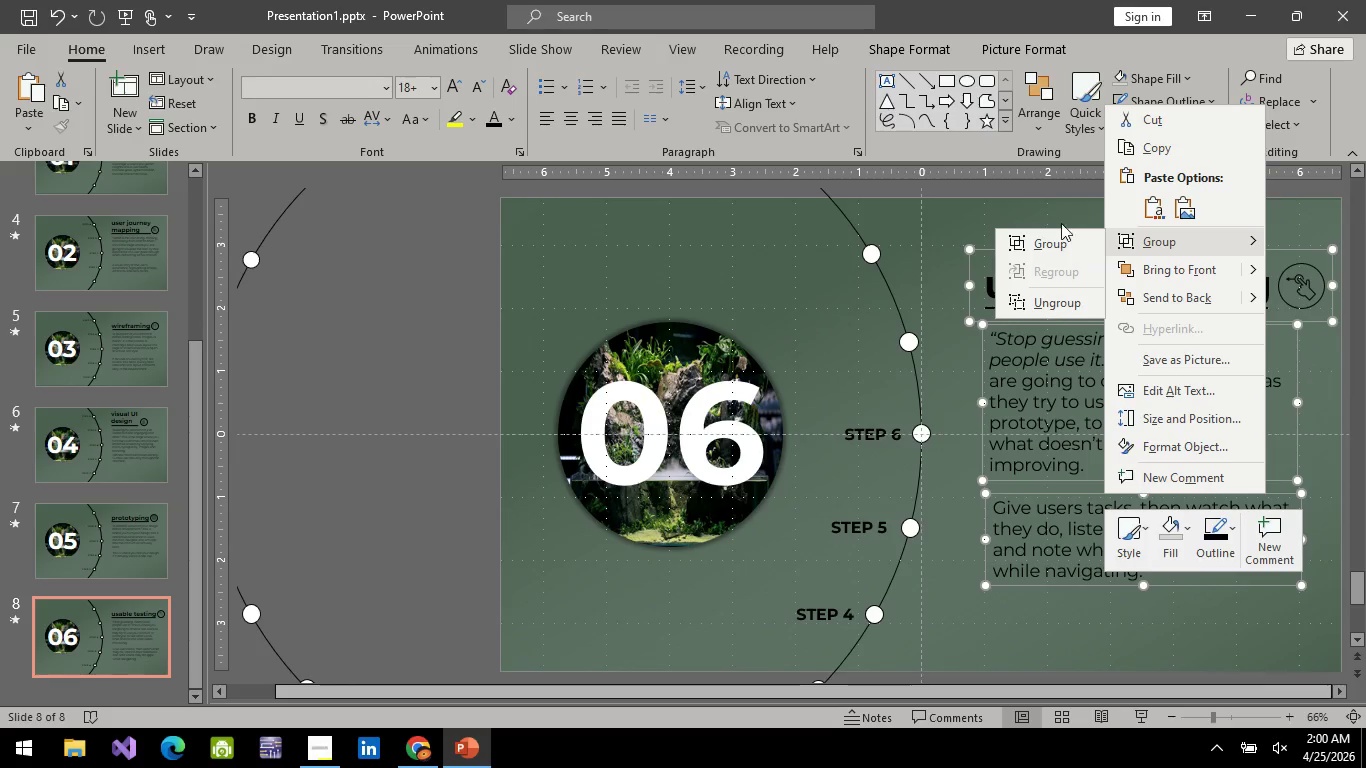 
left_click([1053, 237])
 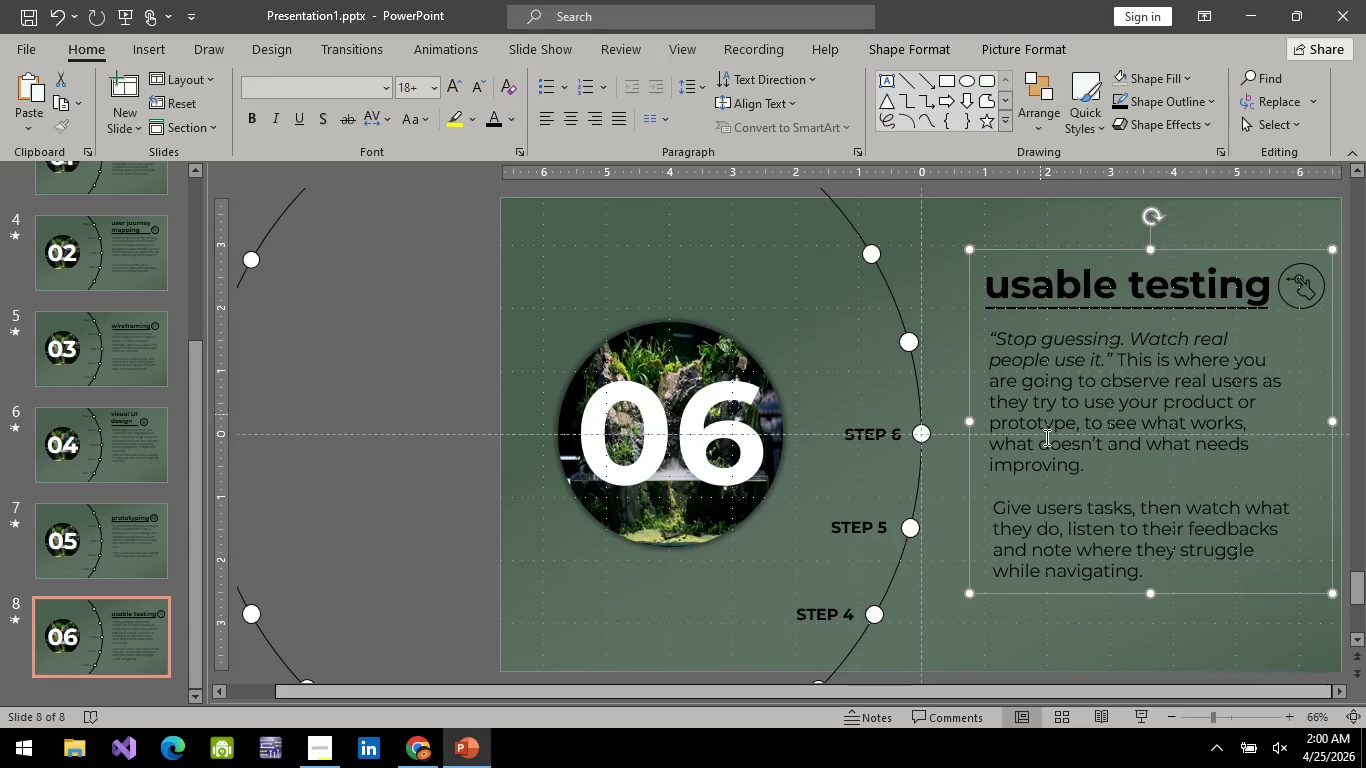 
key(Control+C)
 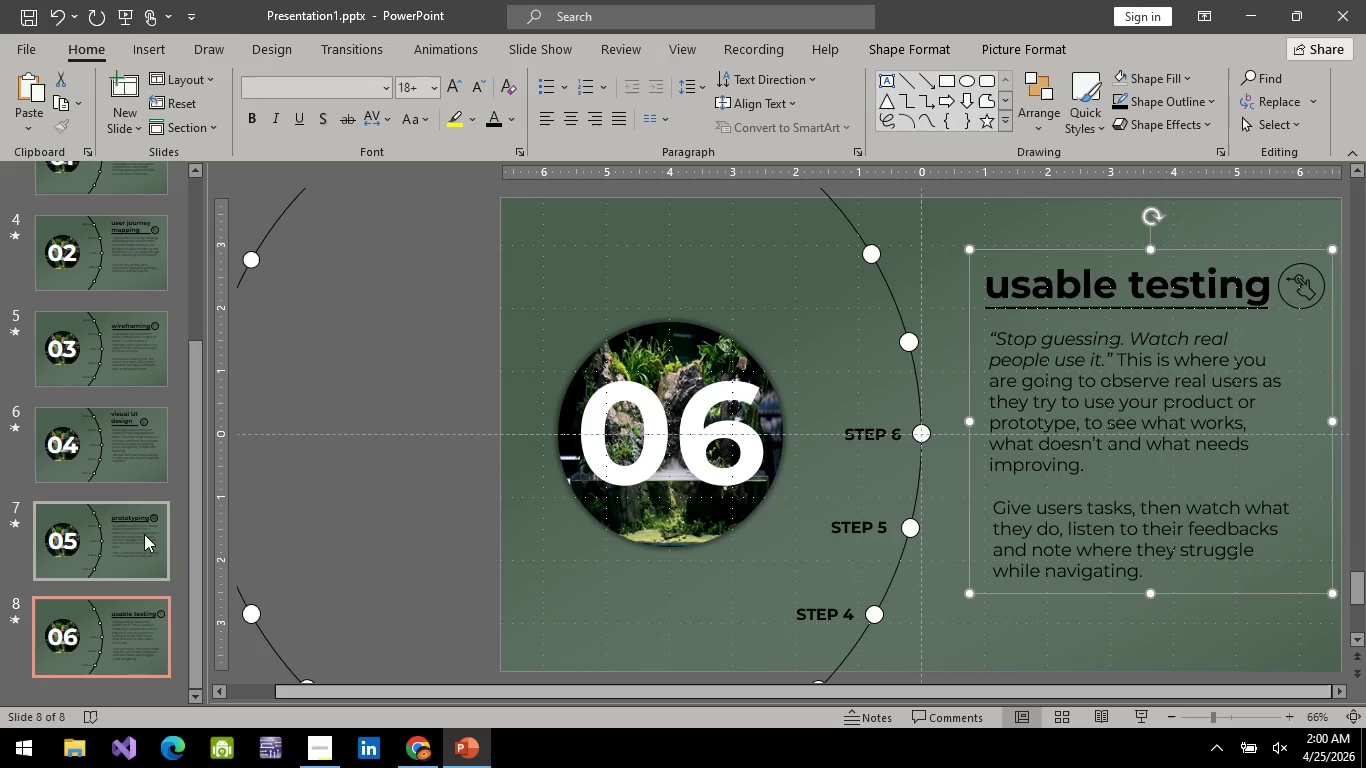 
left_click([144, 534])
 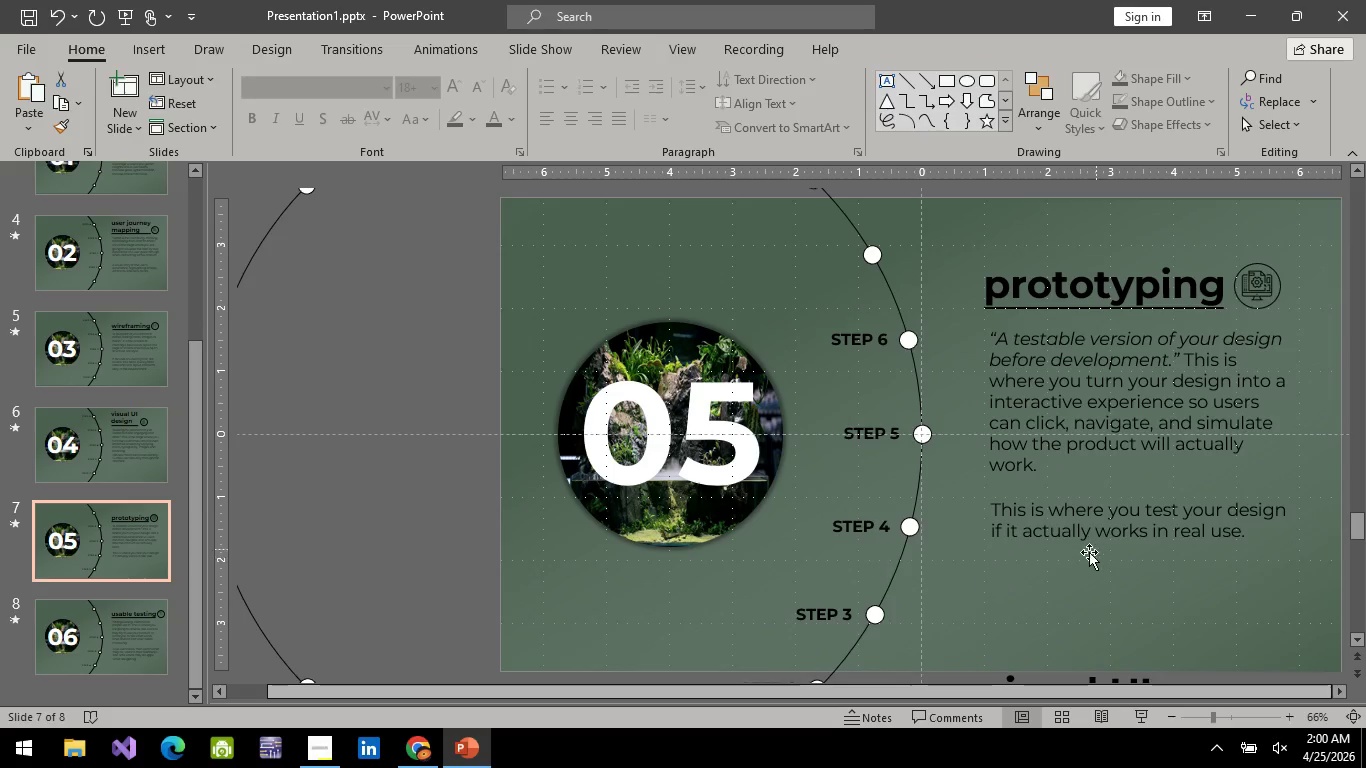 
key(Control+V)
 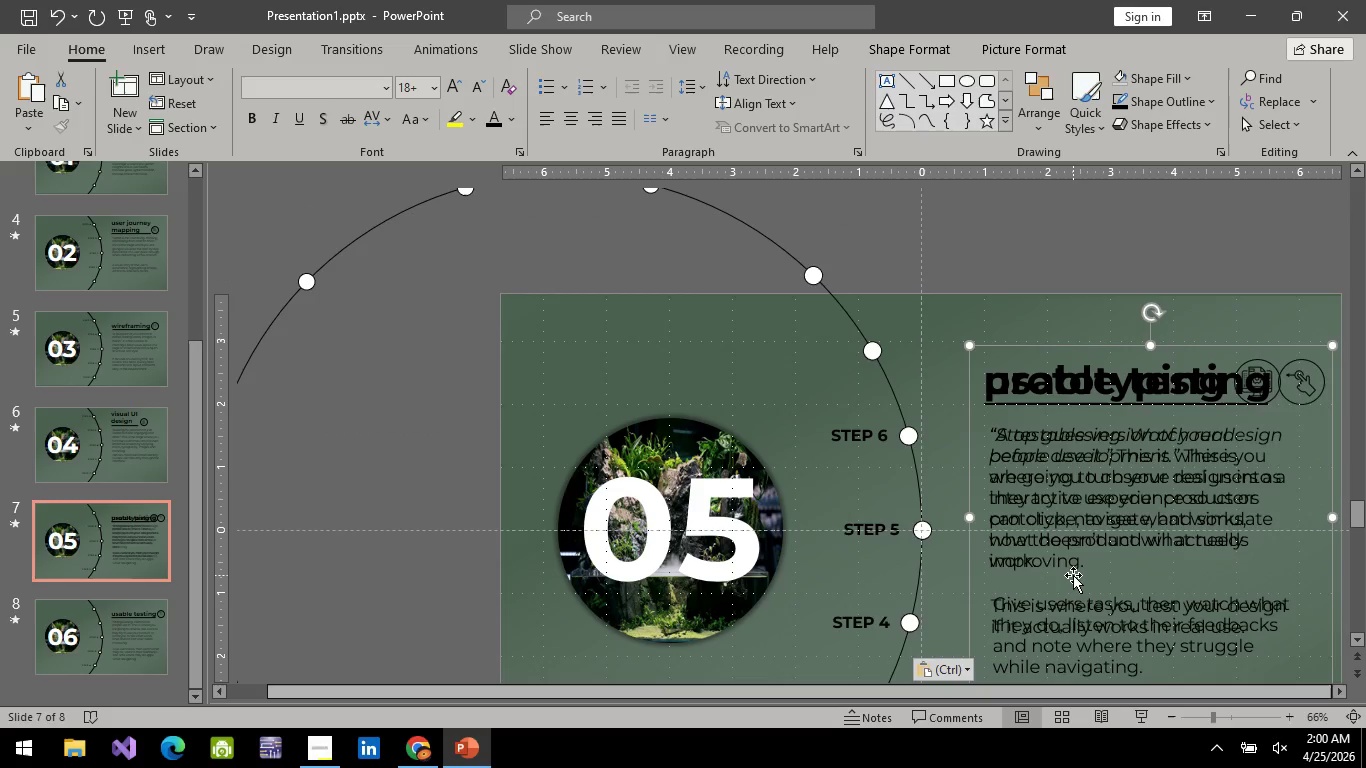 
scroll: coordinate [1068, 577], scroll_direction: up, amount: 4.0
 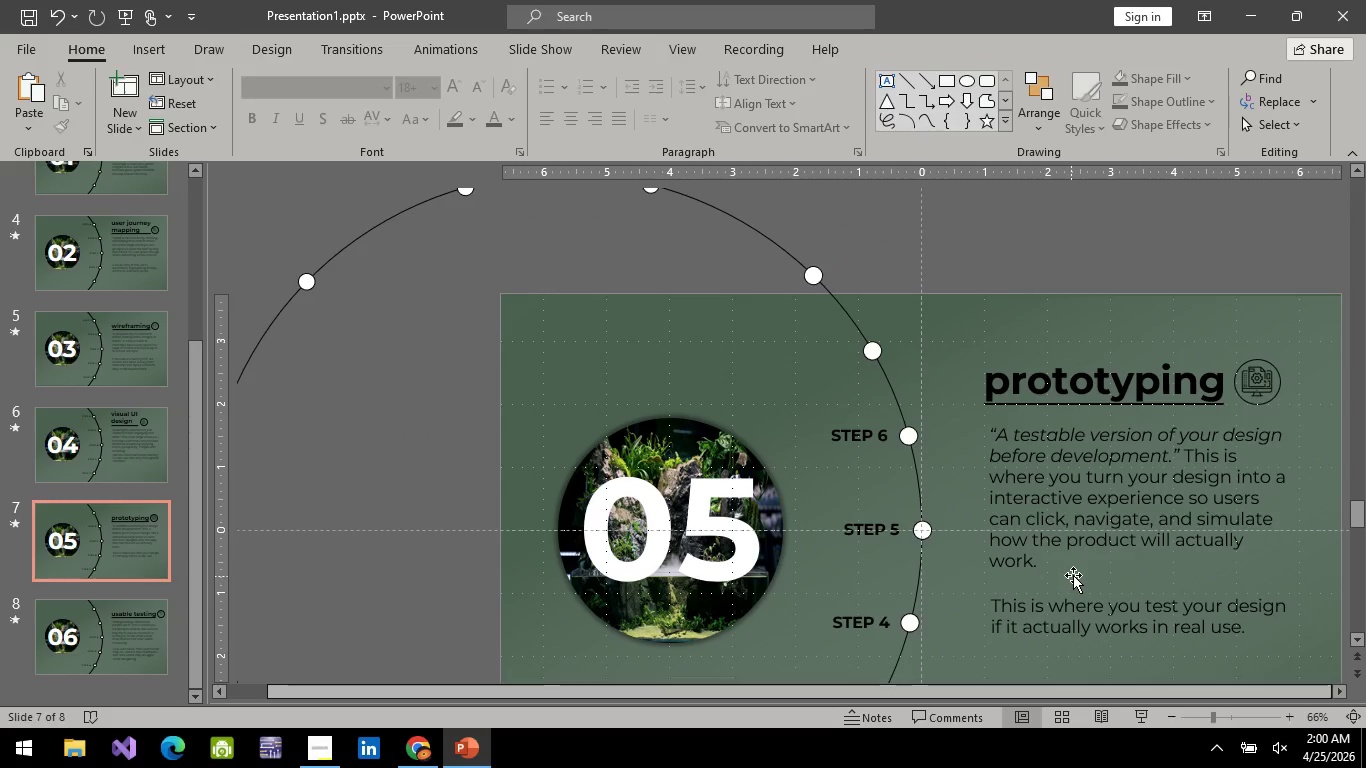 
hold_key(key=ArrowUp, duration=1.52)
 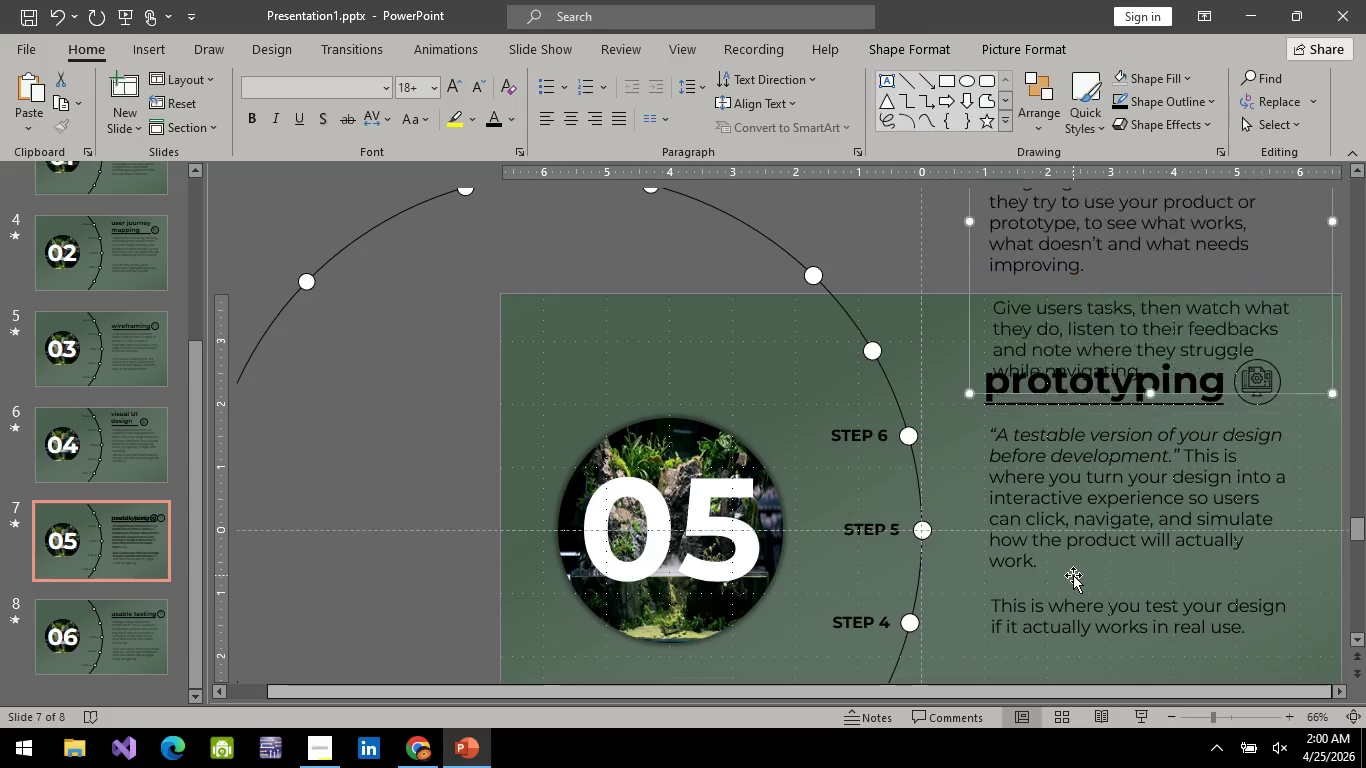 
key(ArrowUp)
 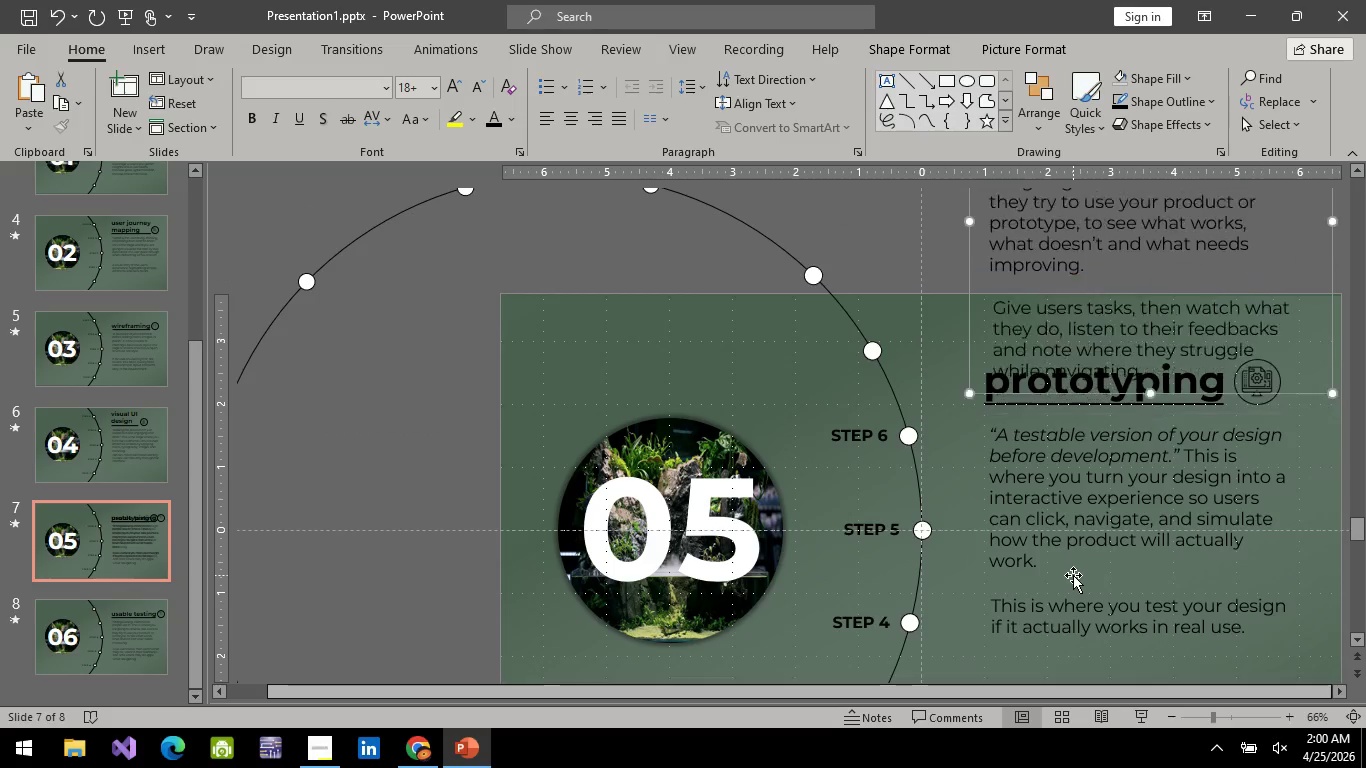 
key(ArrowUp)
 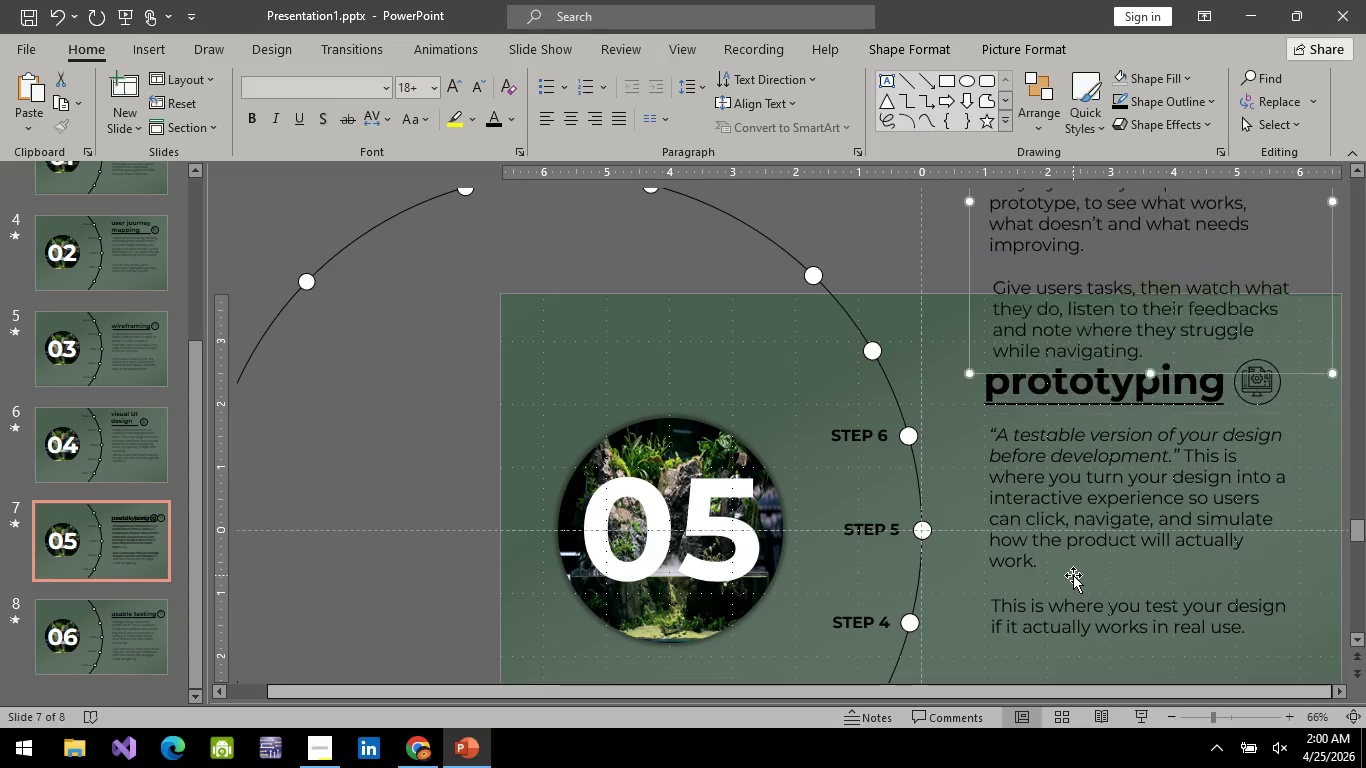 
key(ArrowUp)
 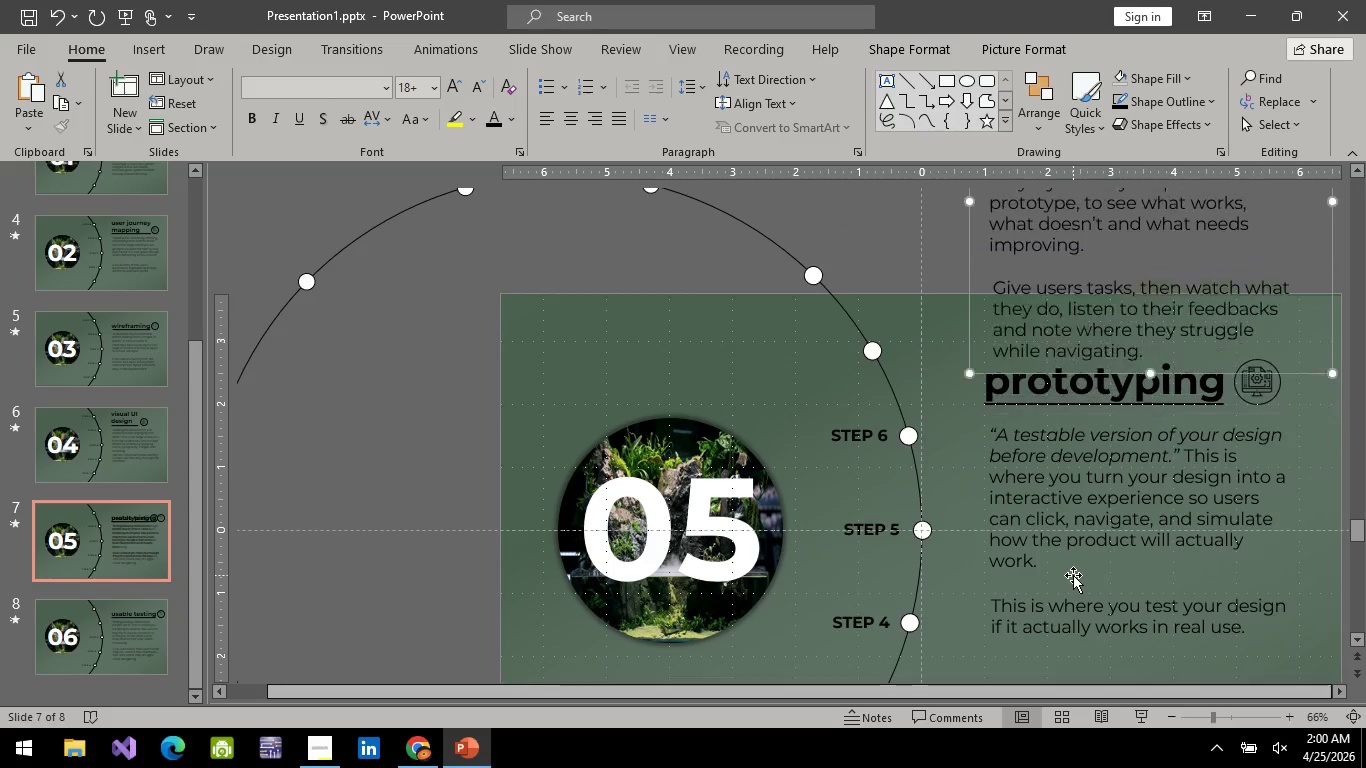 
key(ArrowUp)
 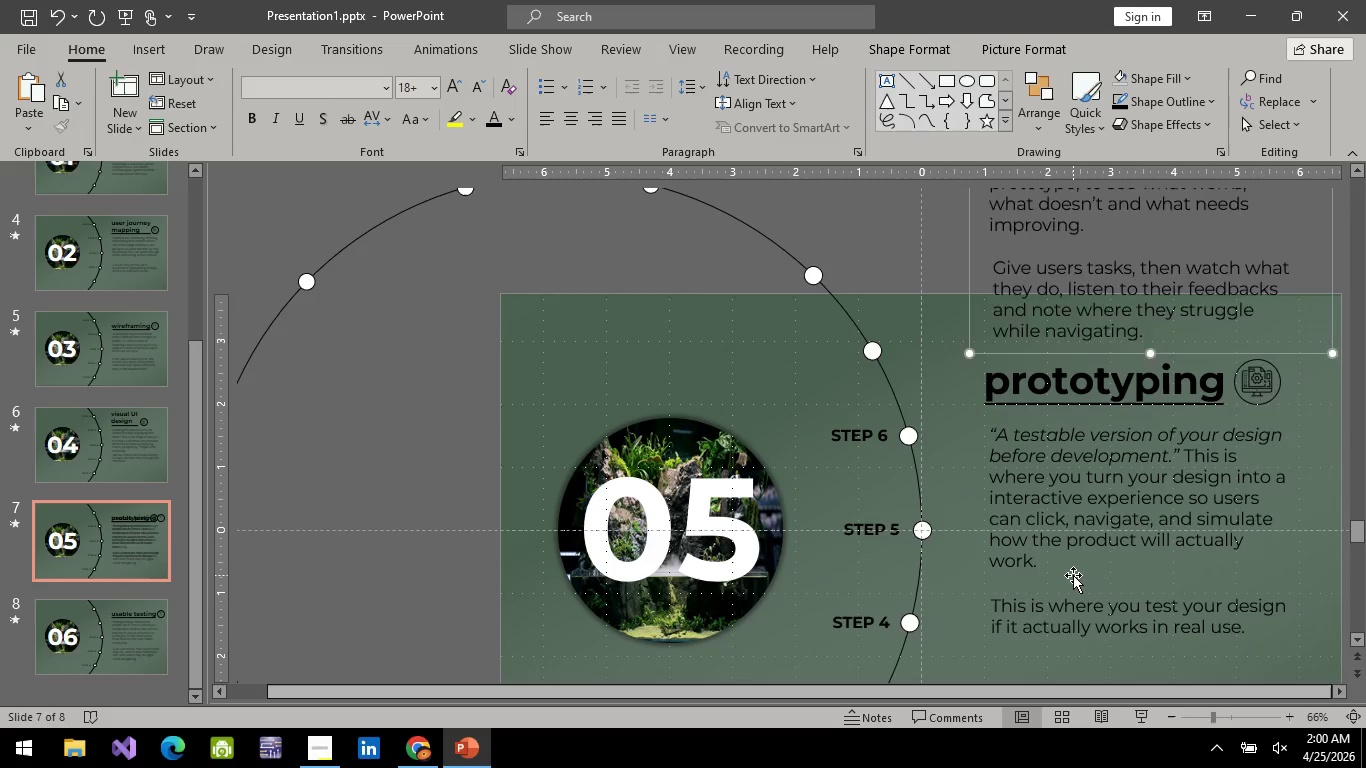 
key(ArrowUp)
 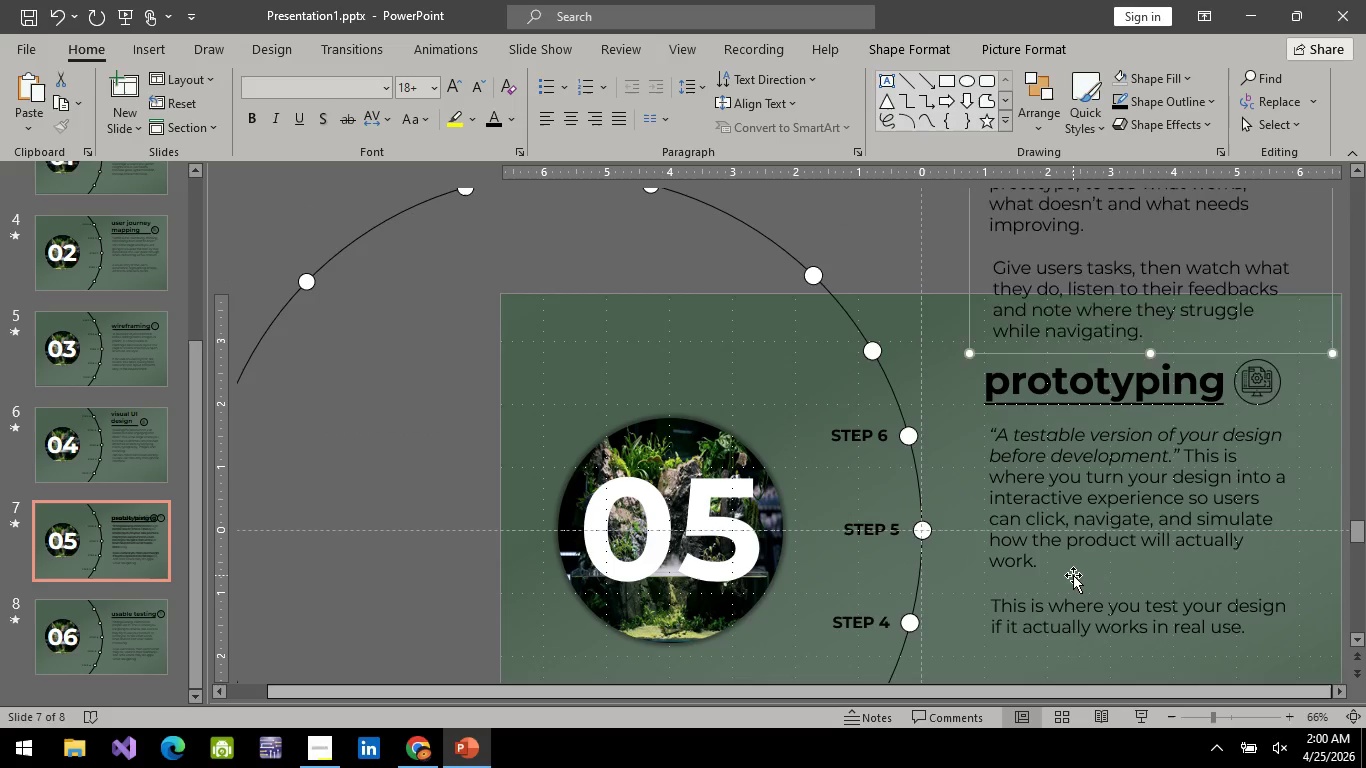 
key(ArrowUp)
 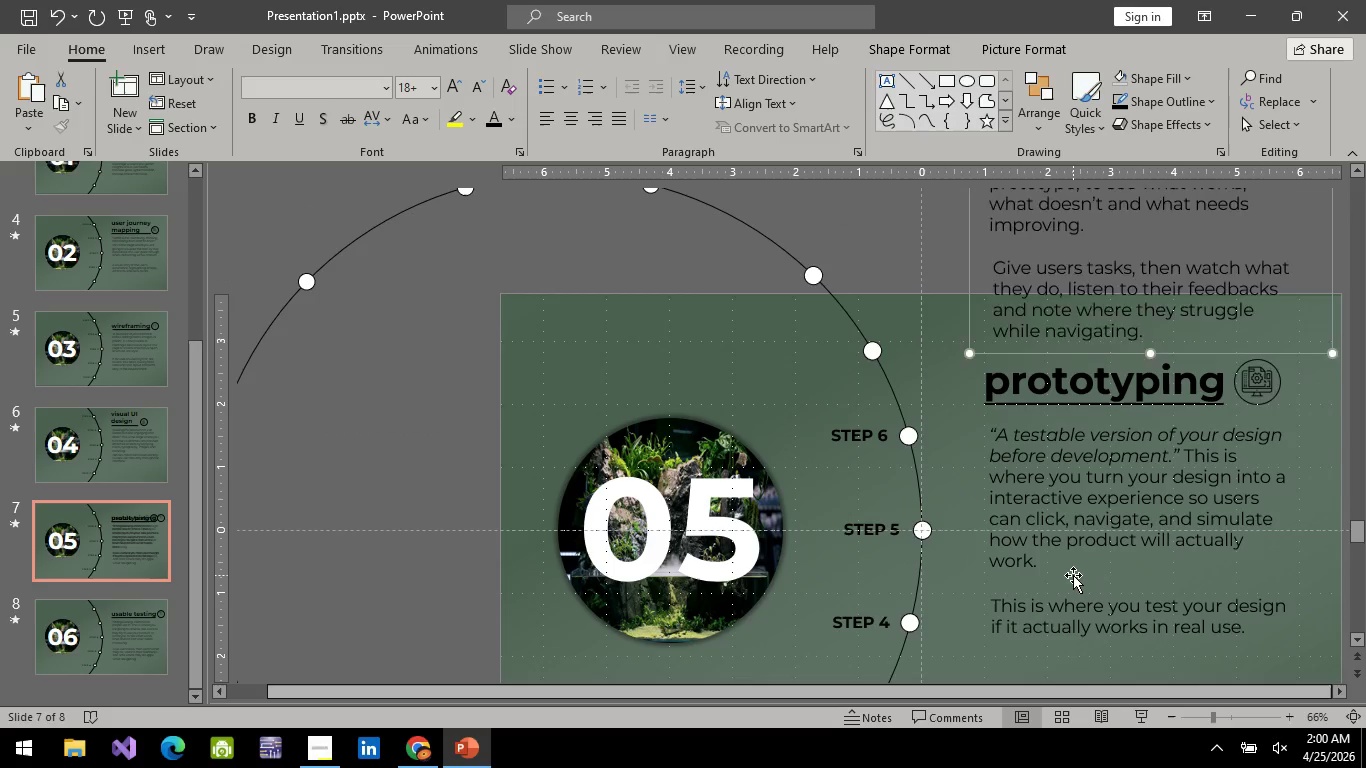 
key(ArrowUp)
 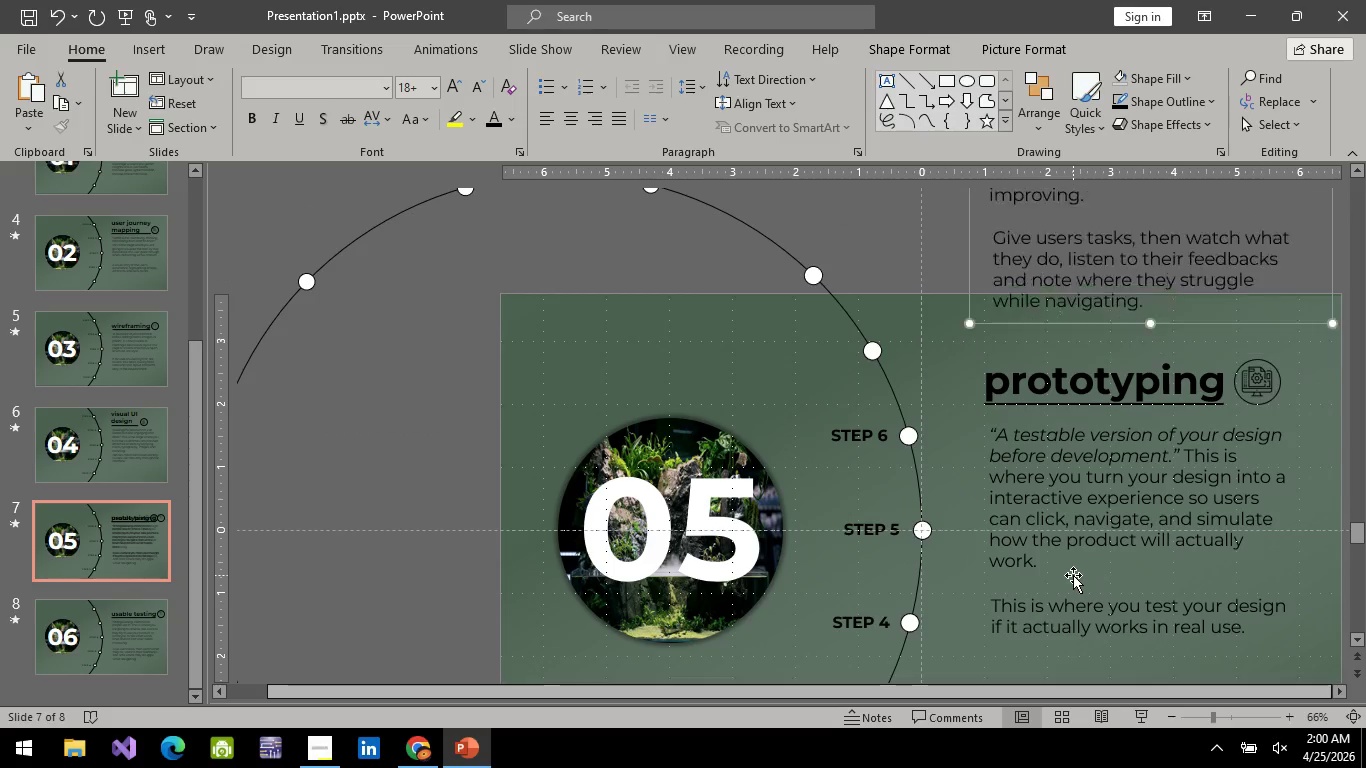 
key(ArrowUp)
 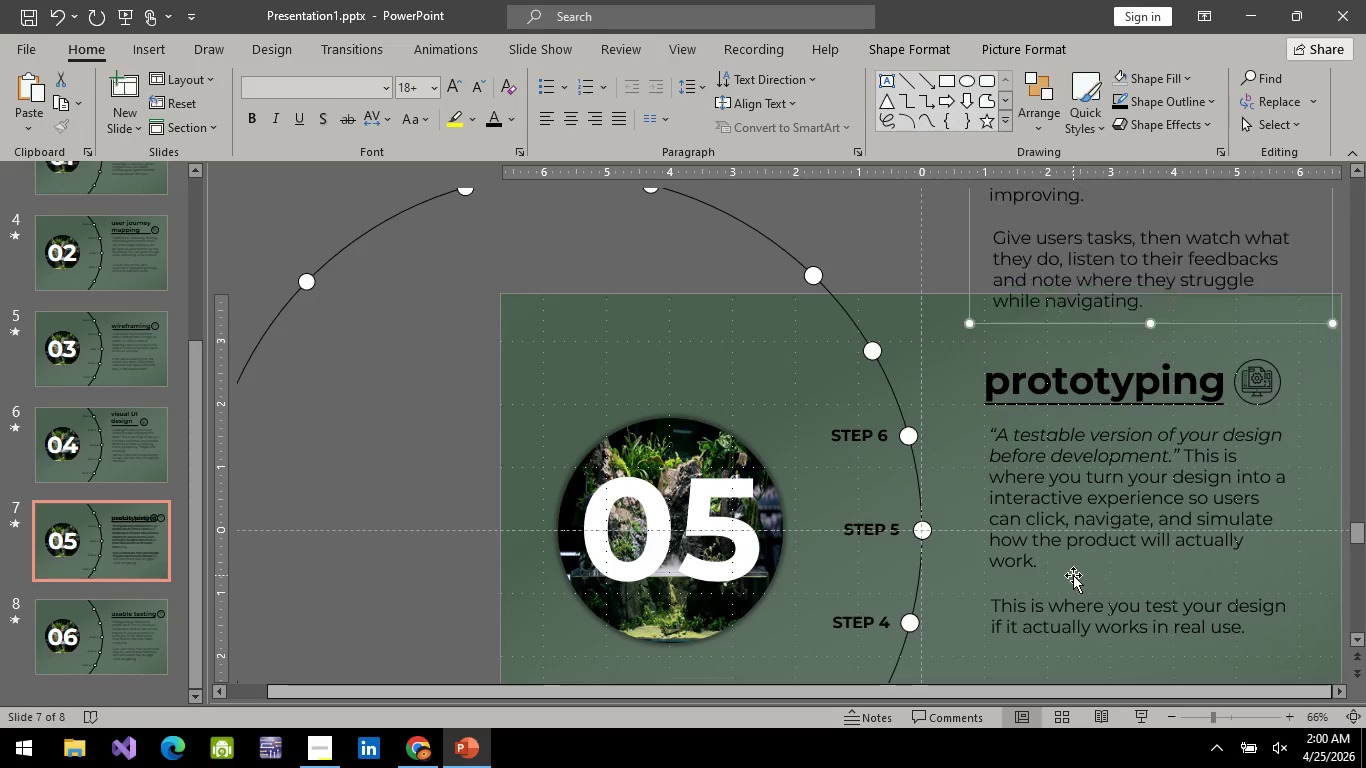 
key(ArrowUp)
 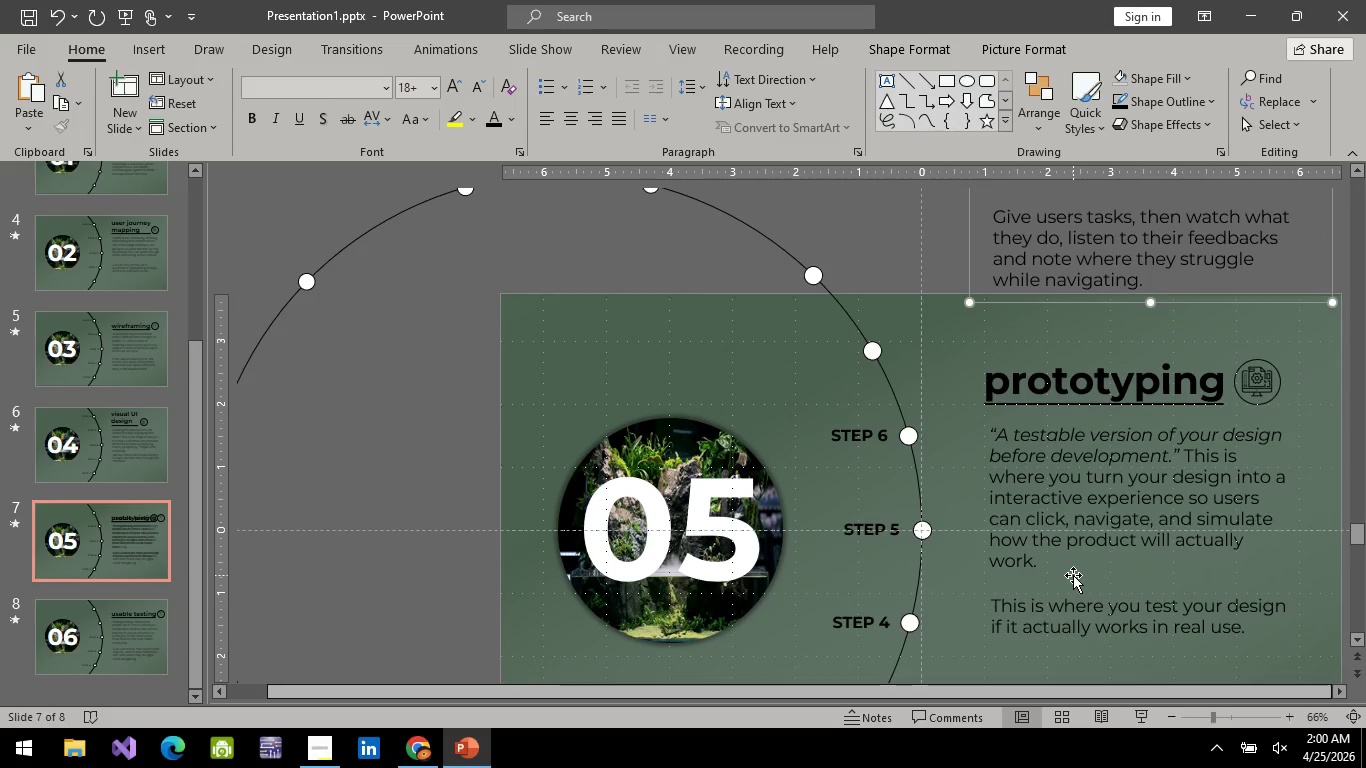 
key(ArrowUp)
 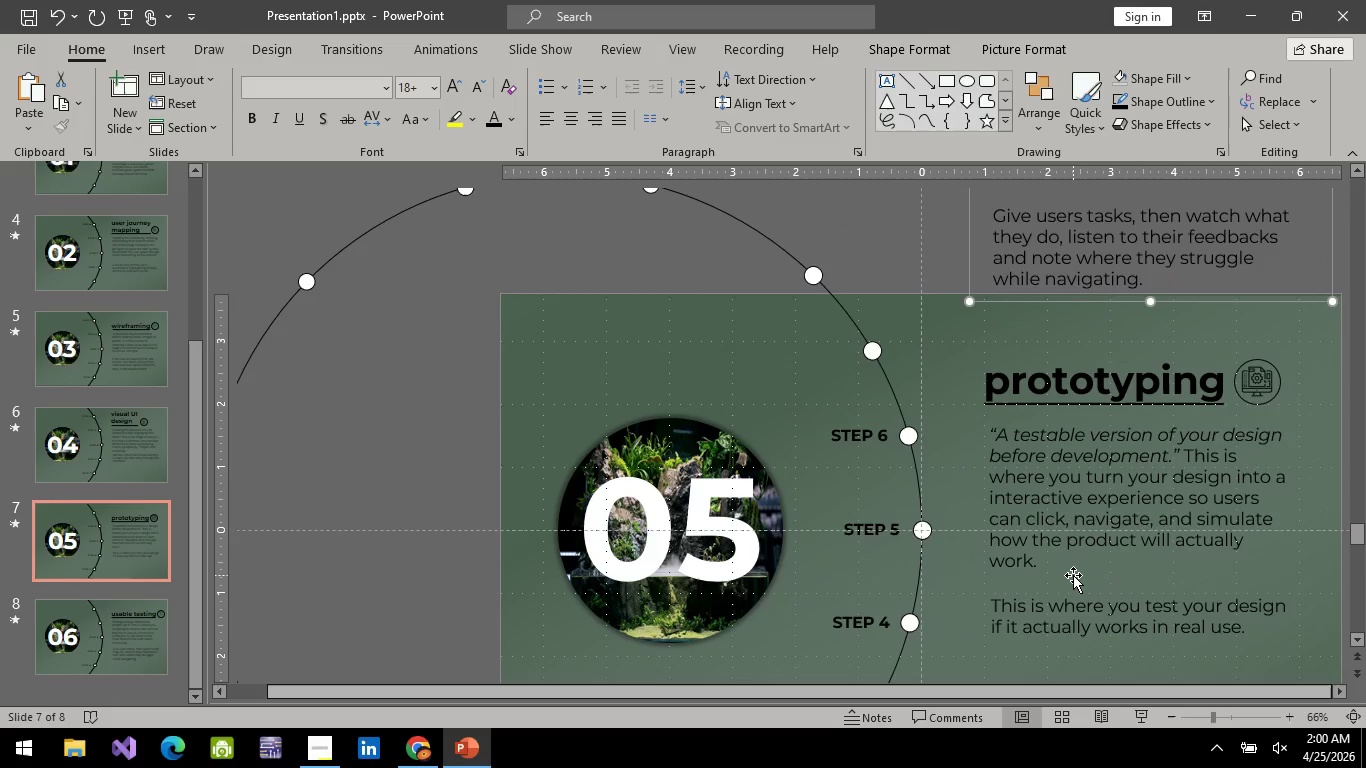 
key(ArrowUp)
 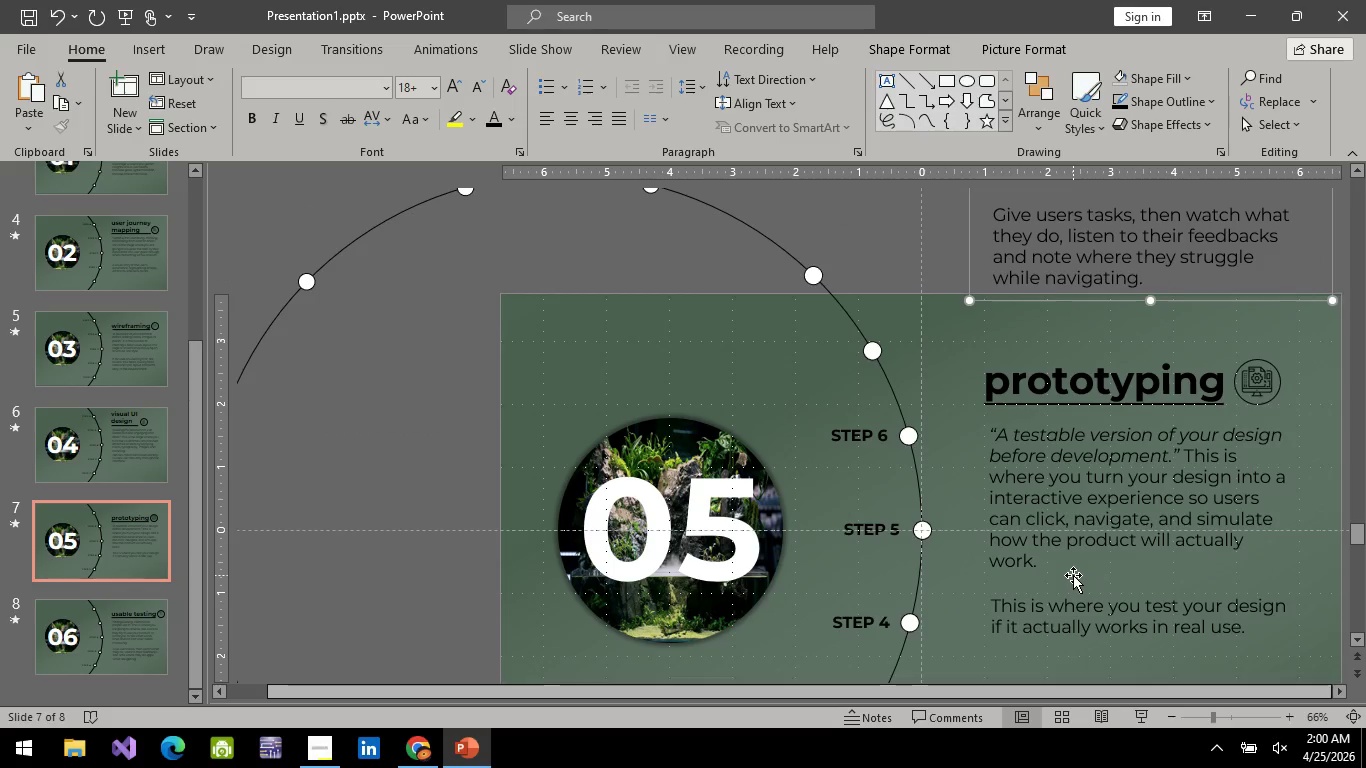 
hold_key(key=ArrowUp, duration=0.36)
 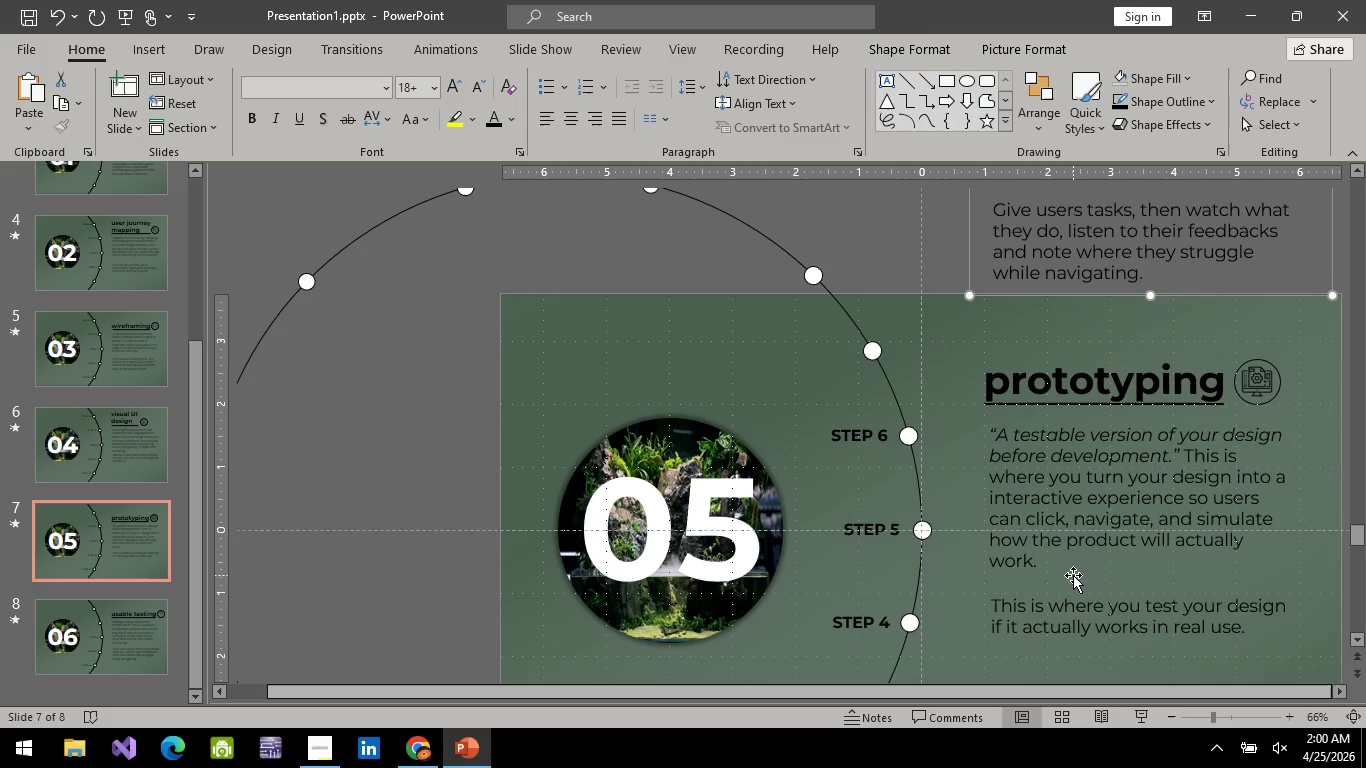 
key(ArrowDown)
 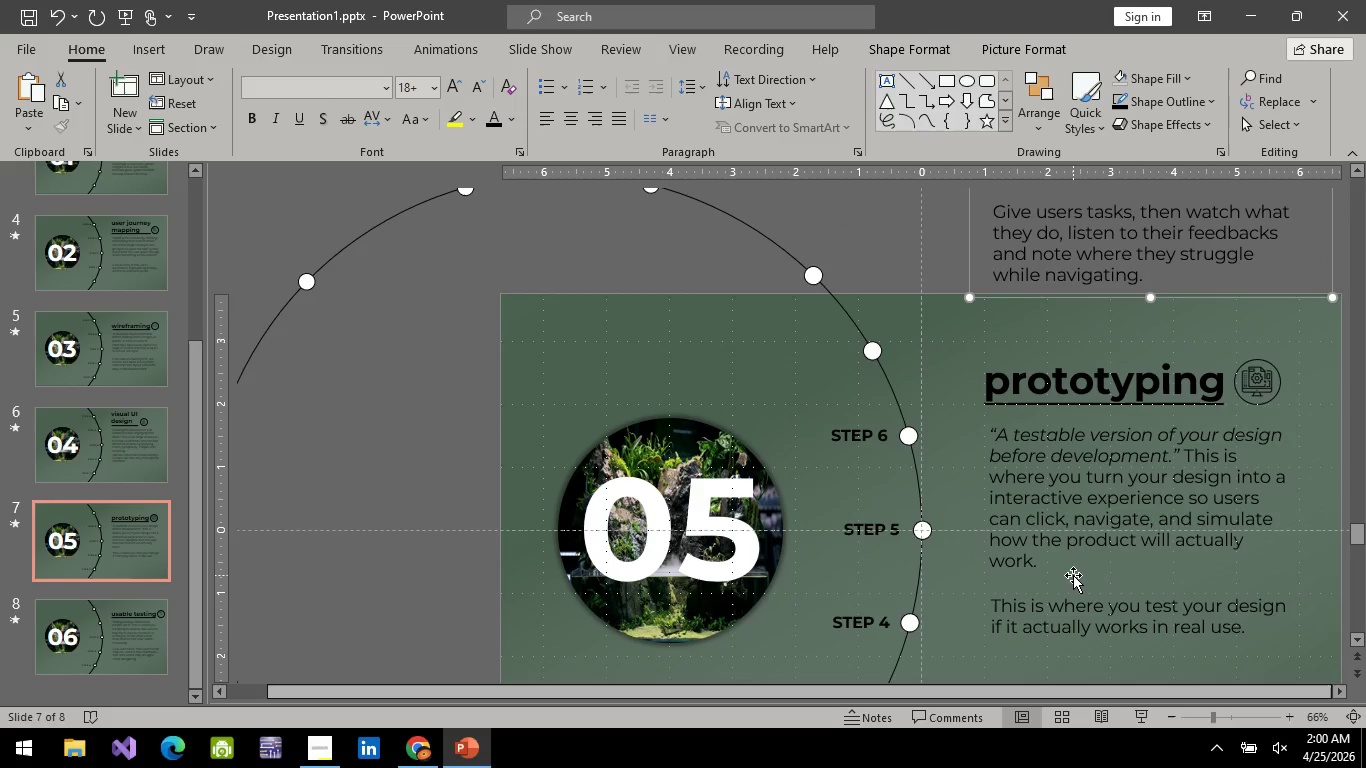 
key(ArrowDown)
 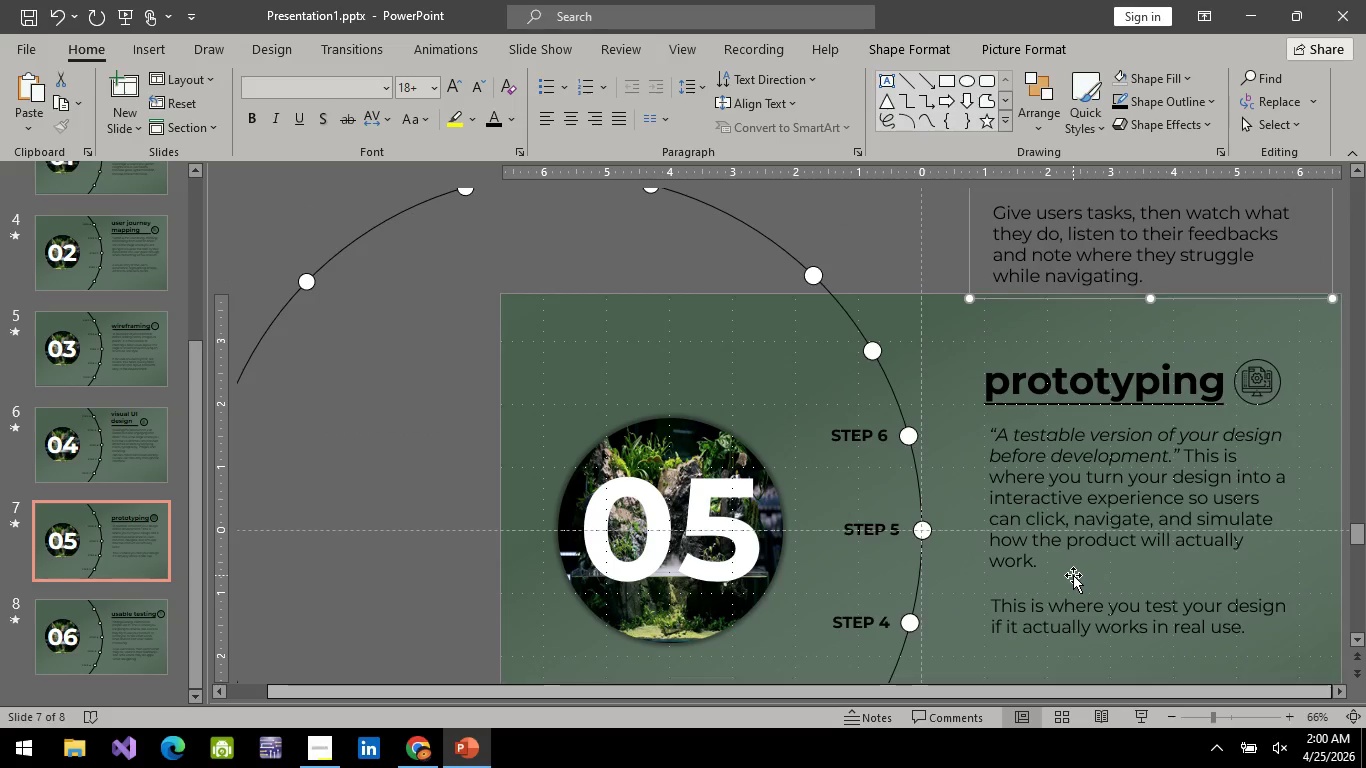 
key(ArrowDown)
 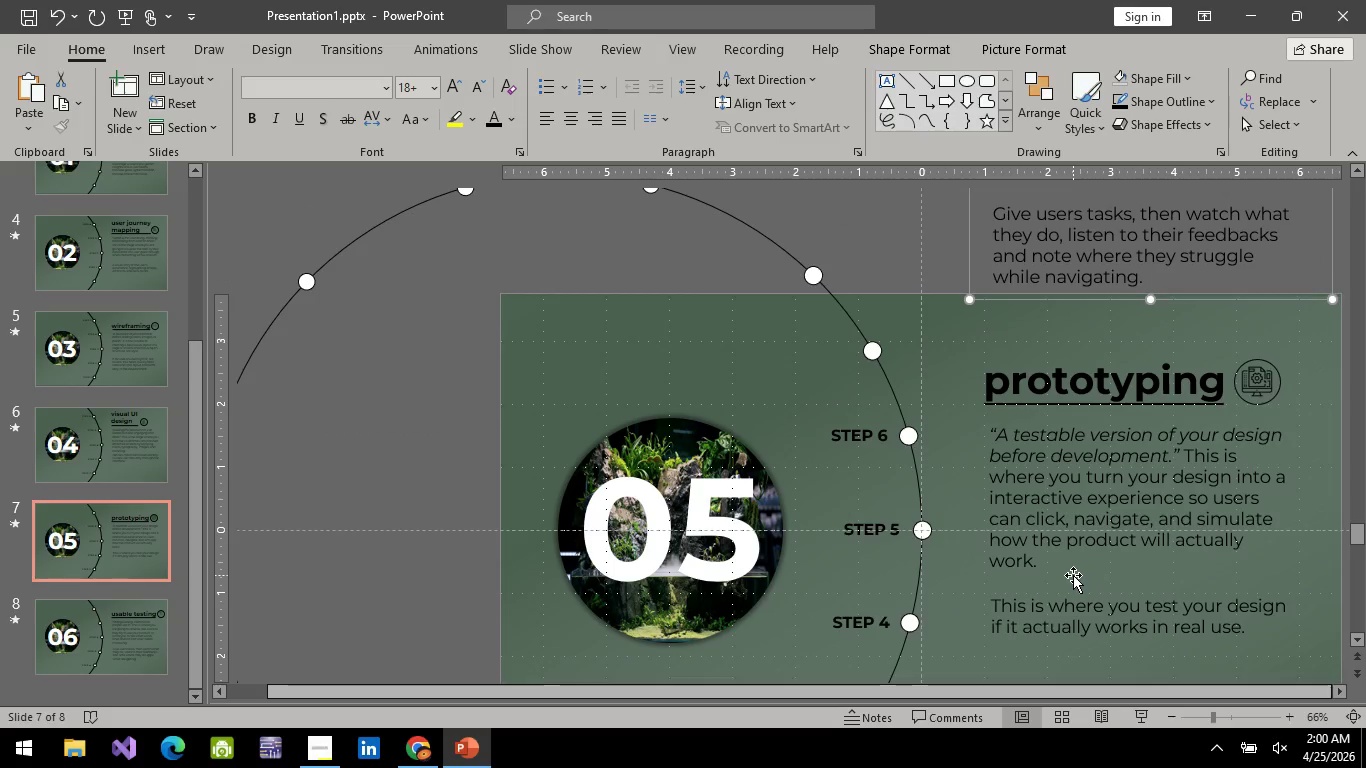 
key(ArrowDown)
 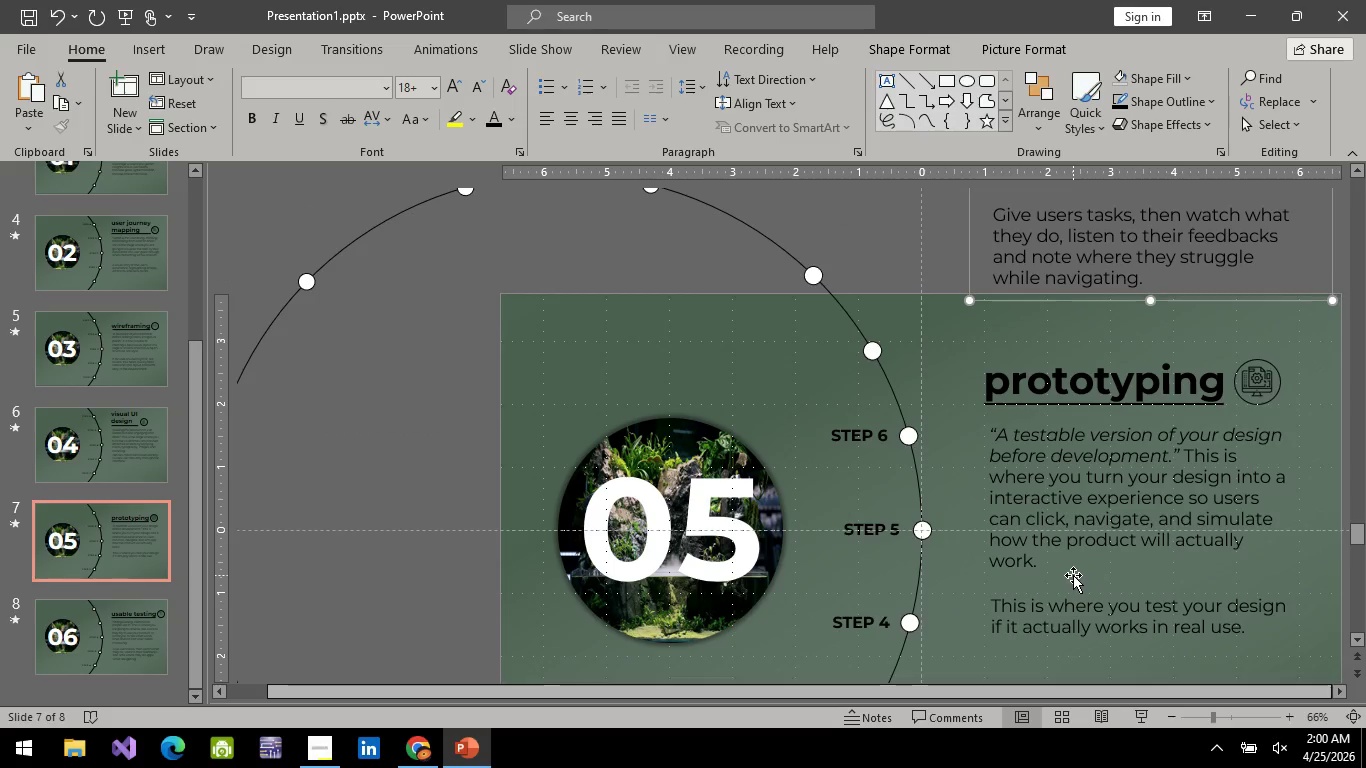 
key(ArrowDown)
 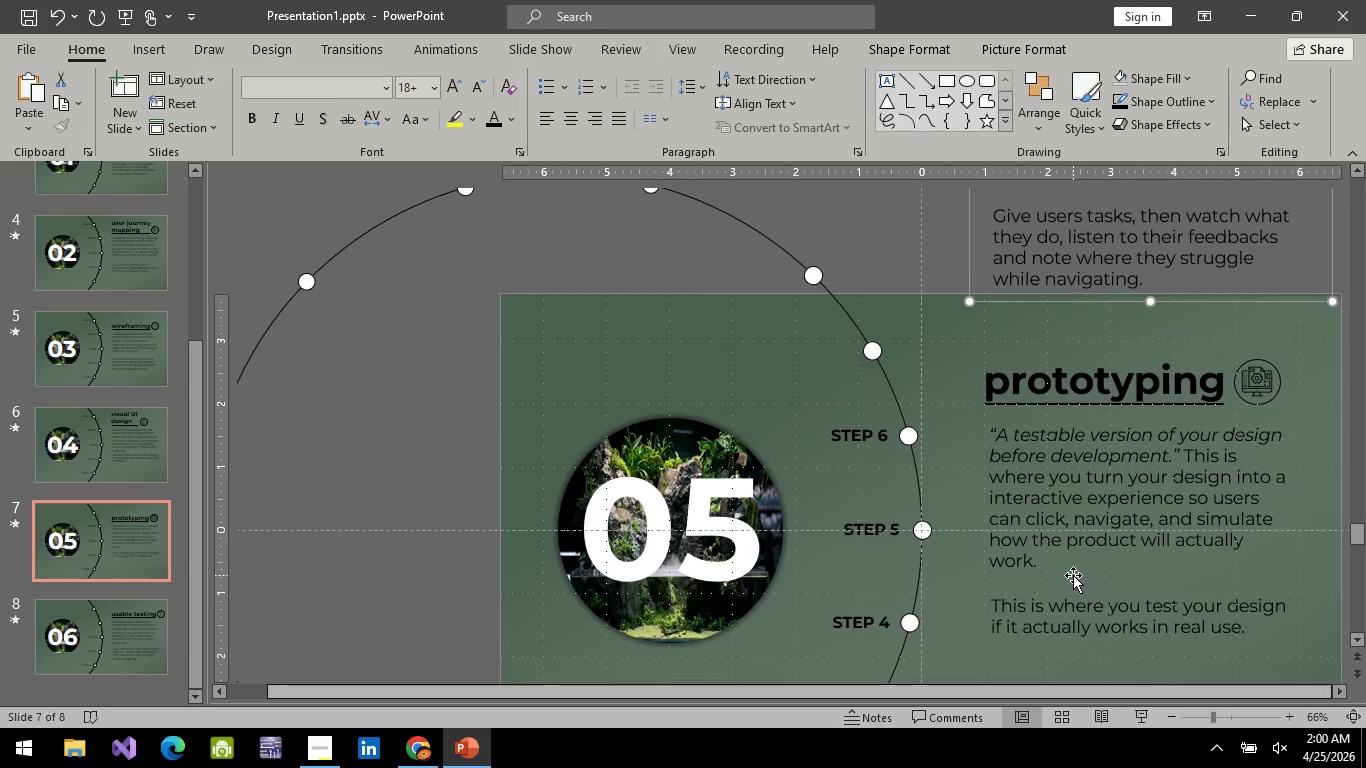 
key(ArrowDown)
 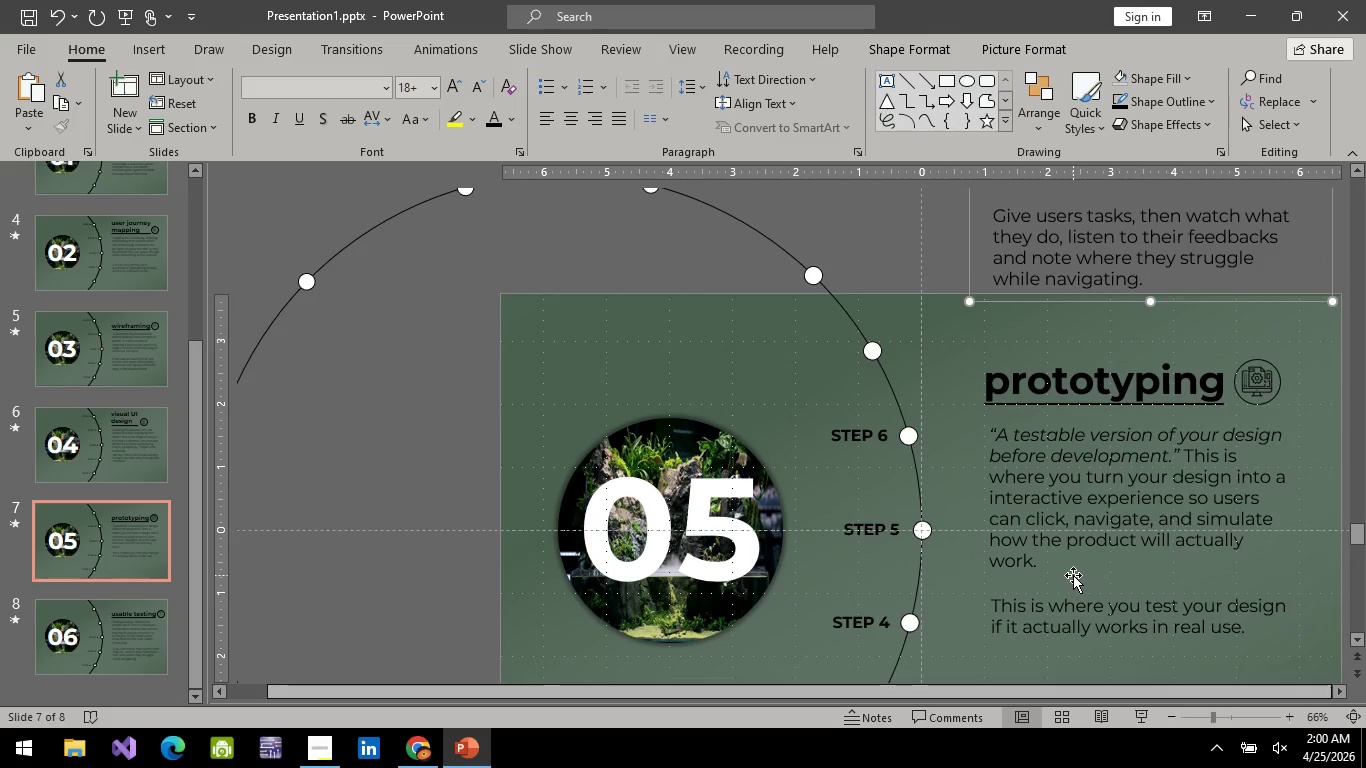 
key(ArrowDown)
 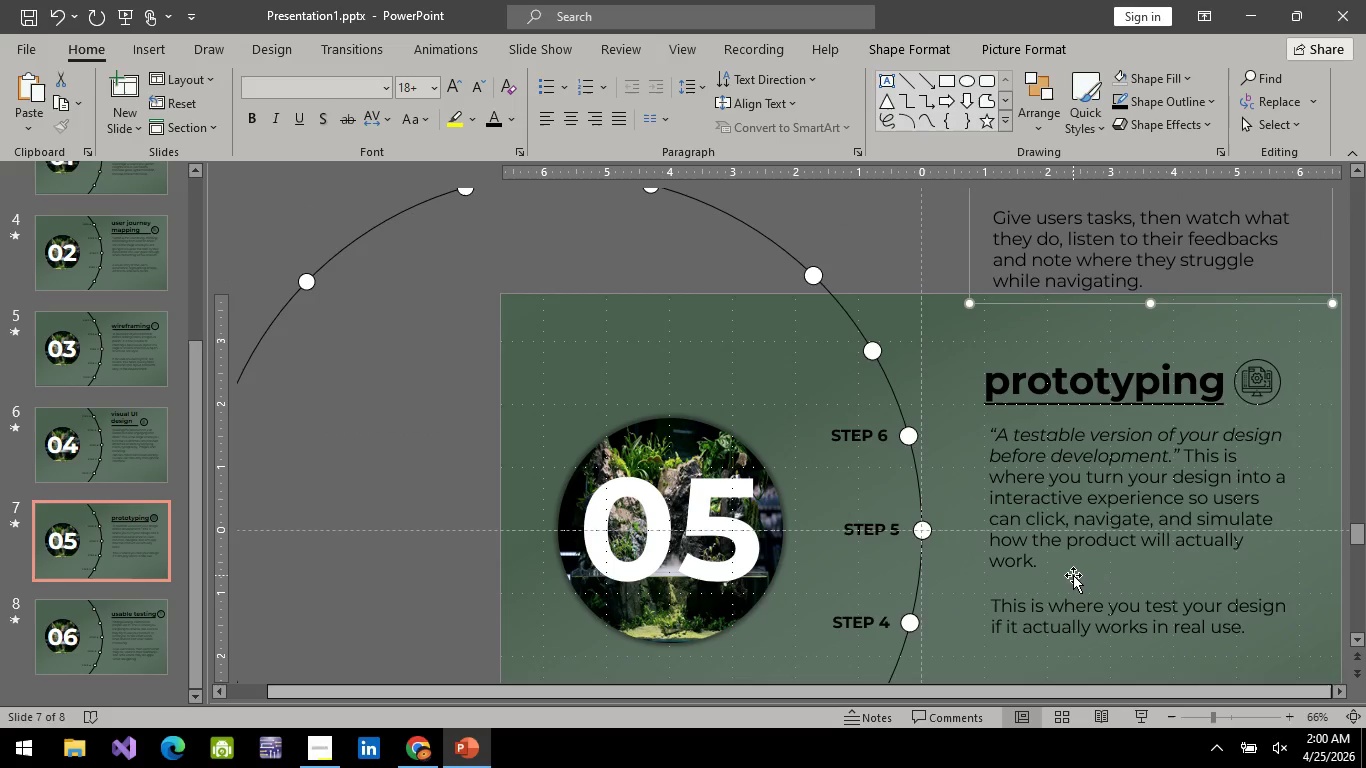 
key(ArrowDown)
 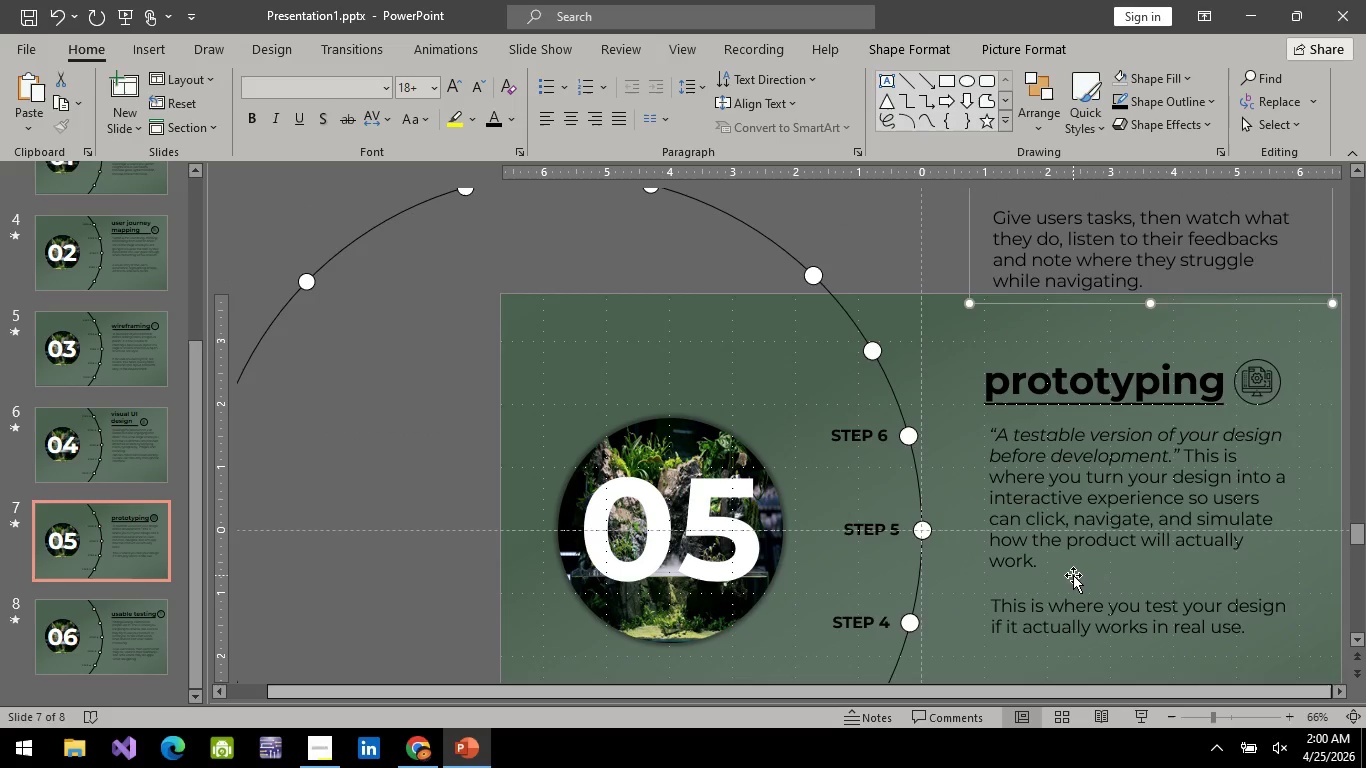 
key(ArrowDown)
 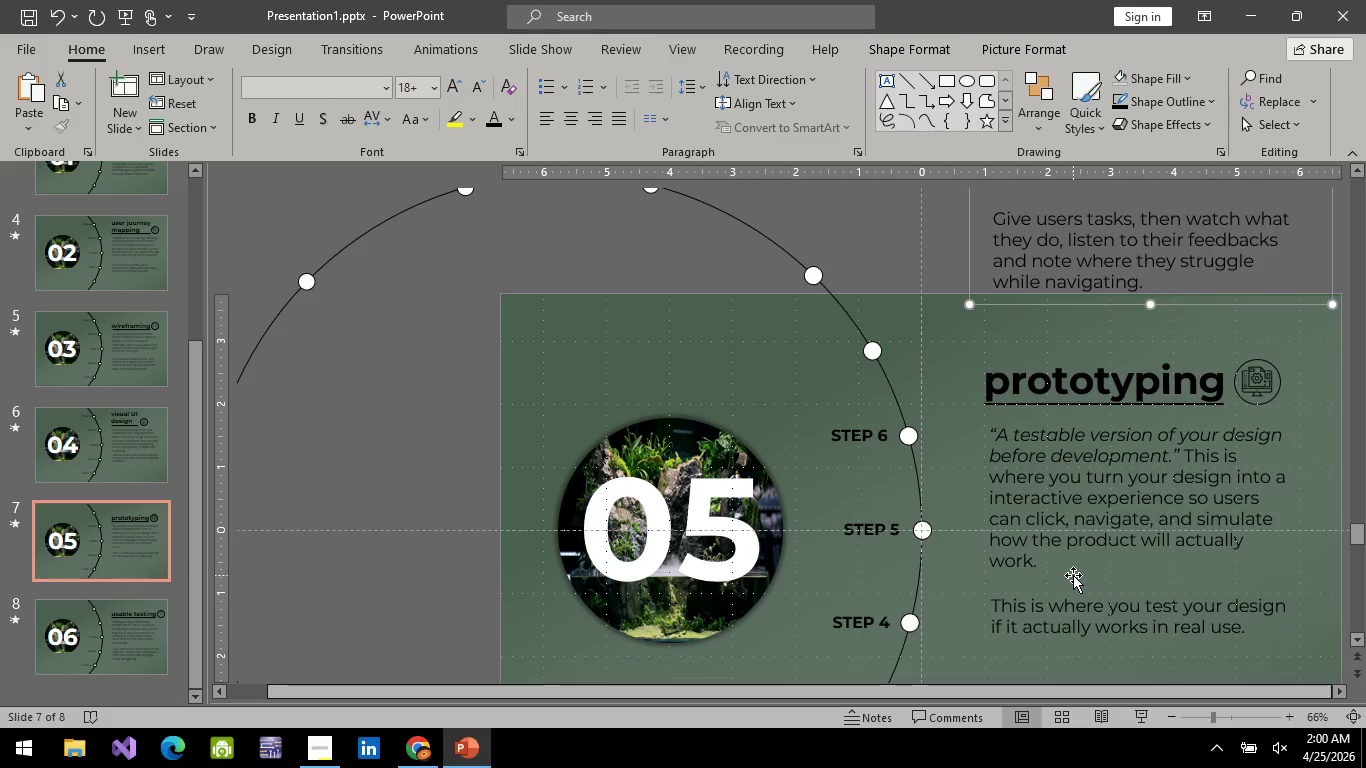 
key(ArrowDown)
 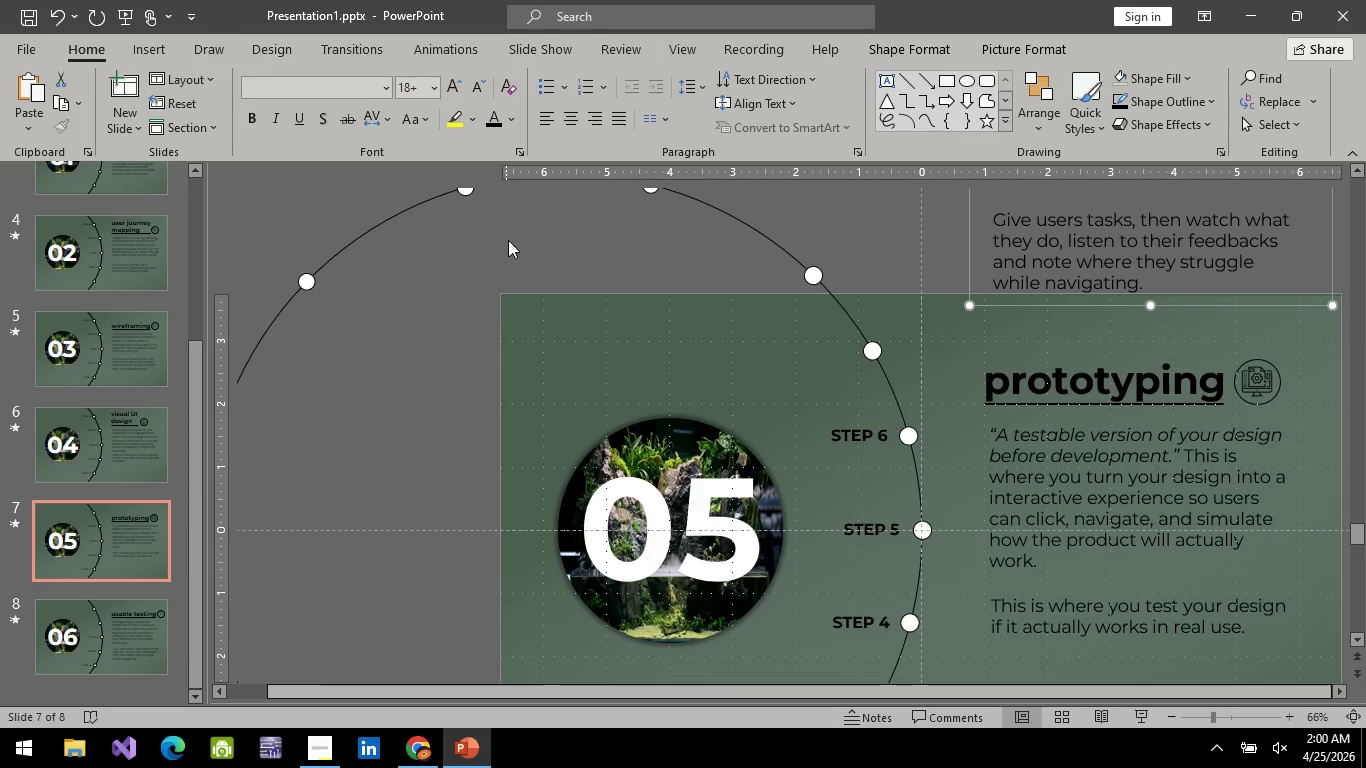 
left_click([518, 269])
 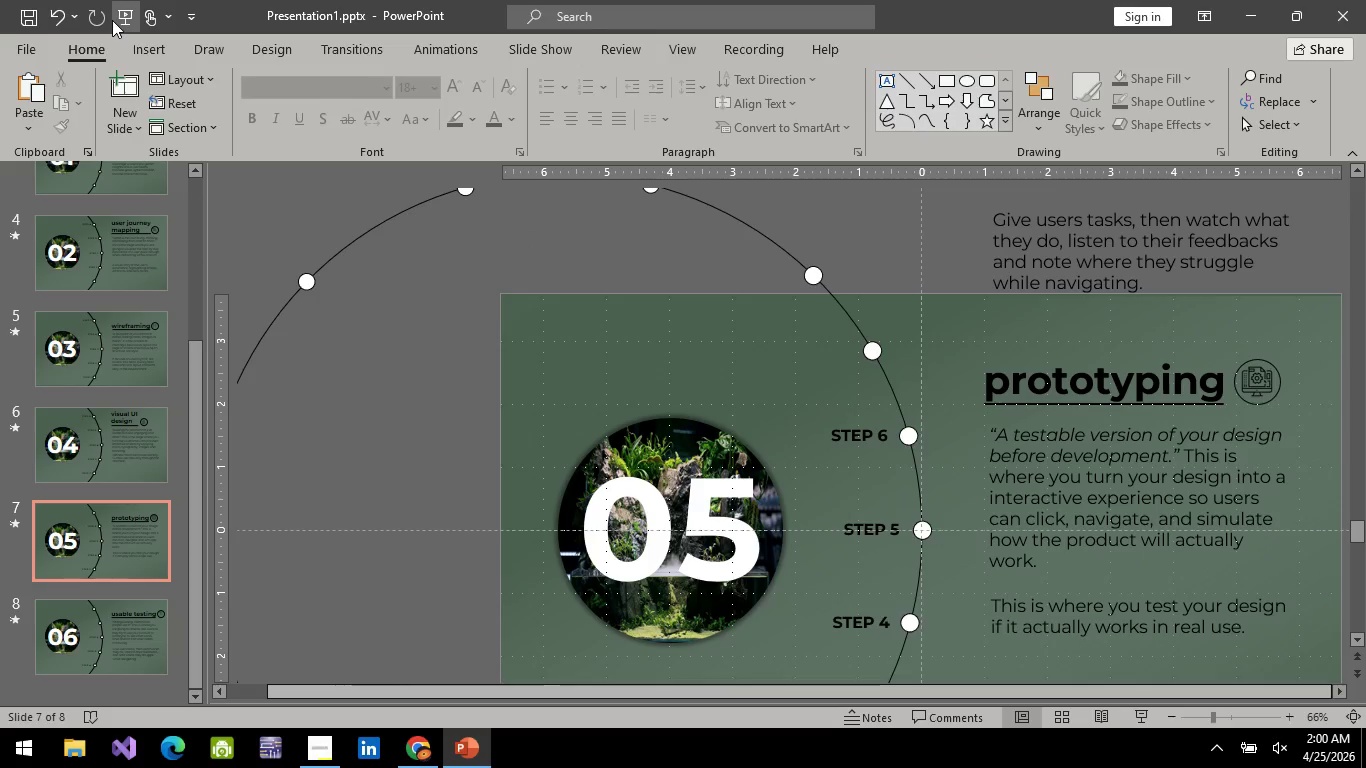 
left_click([116, 20])
 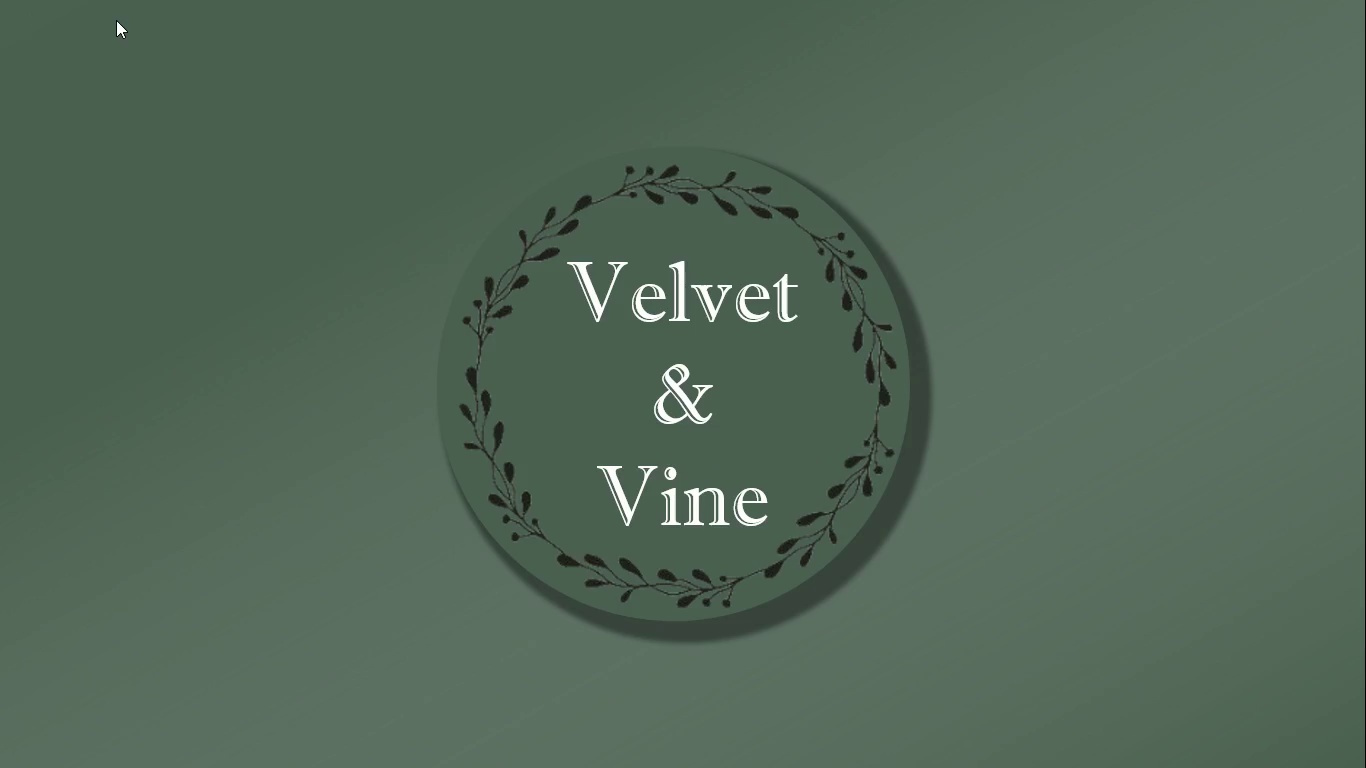 
key(Space)
 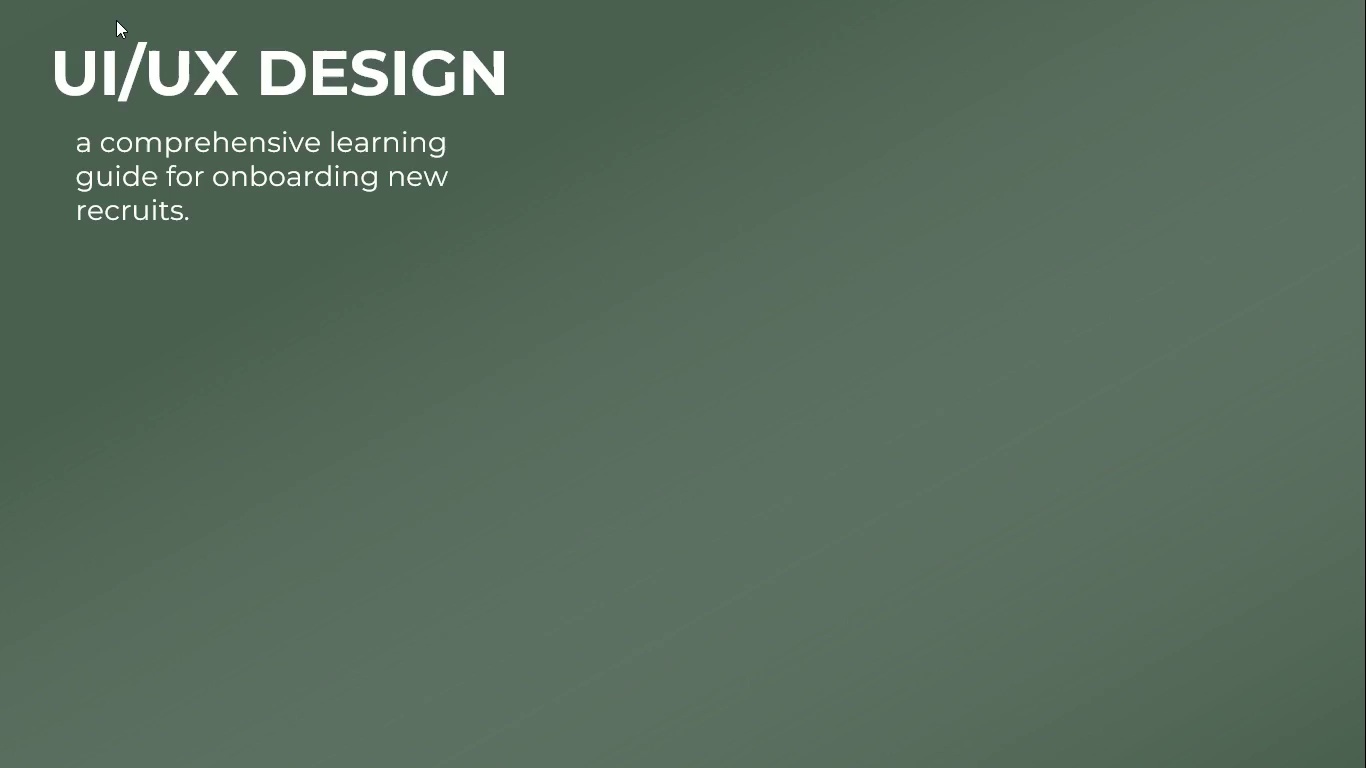 
key(Space)
 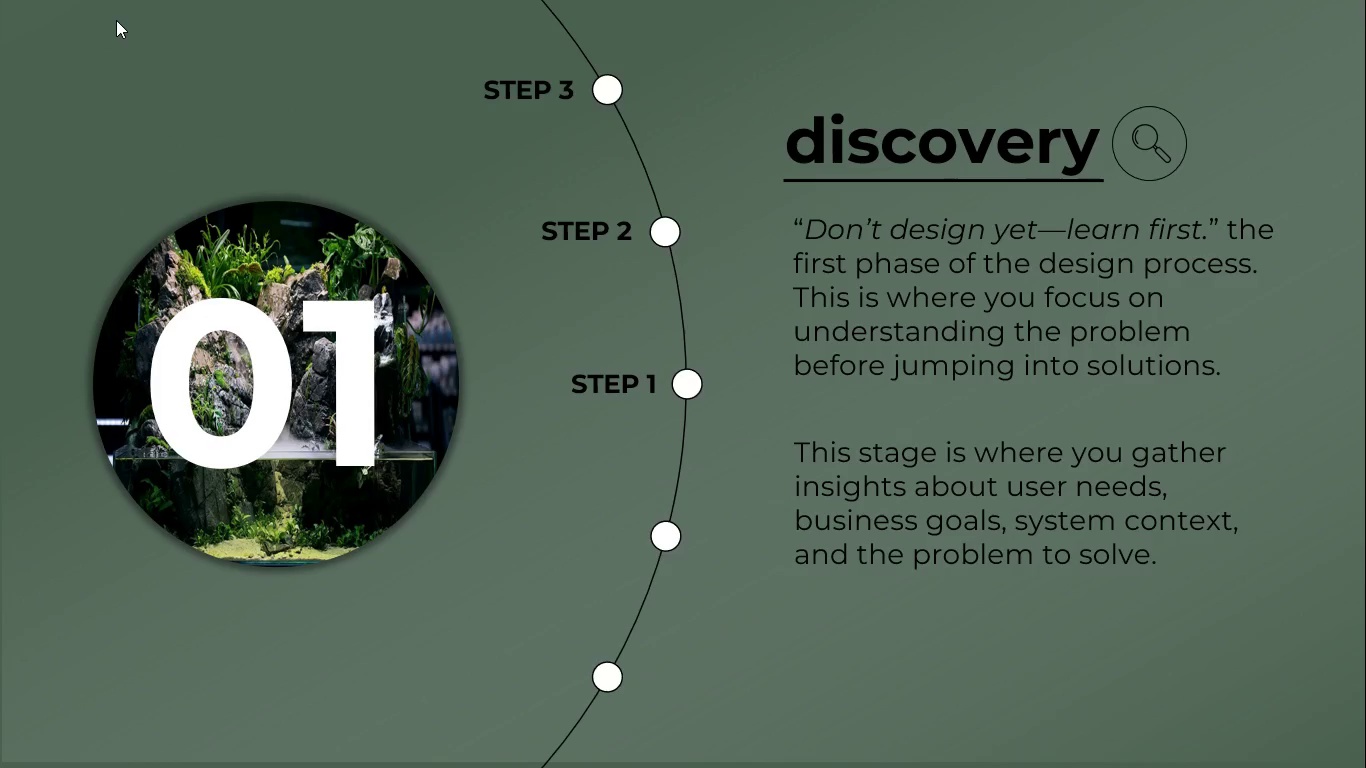 
key(Space)
 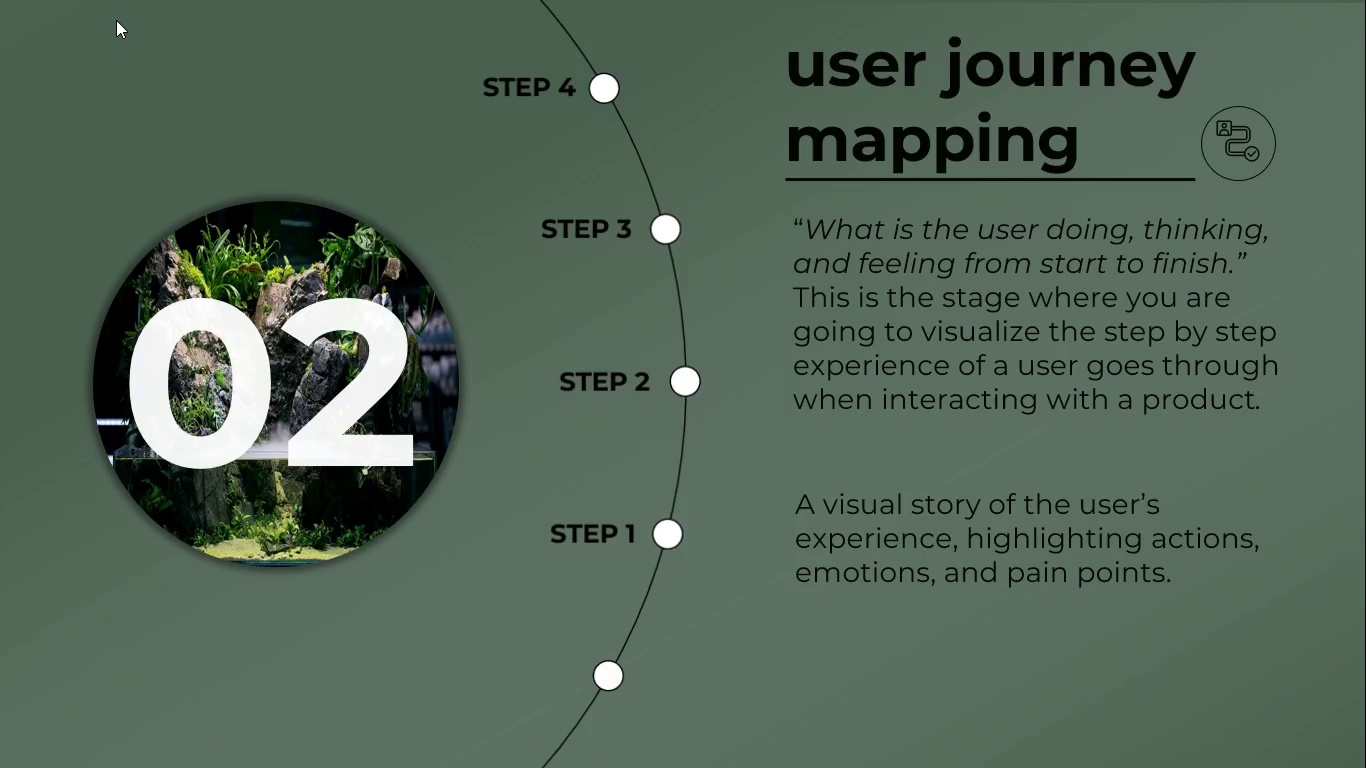 
key(Space)
 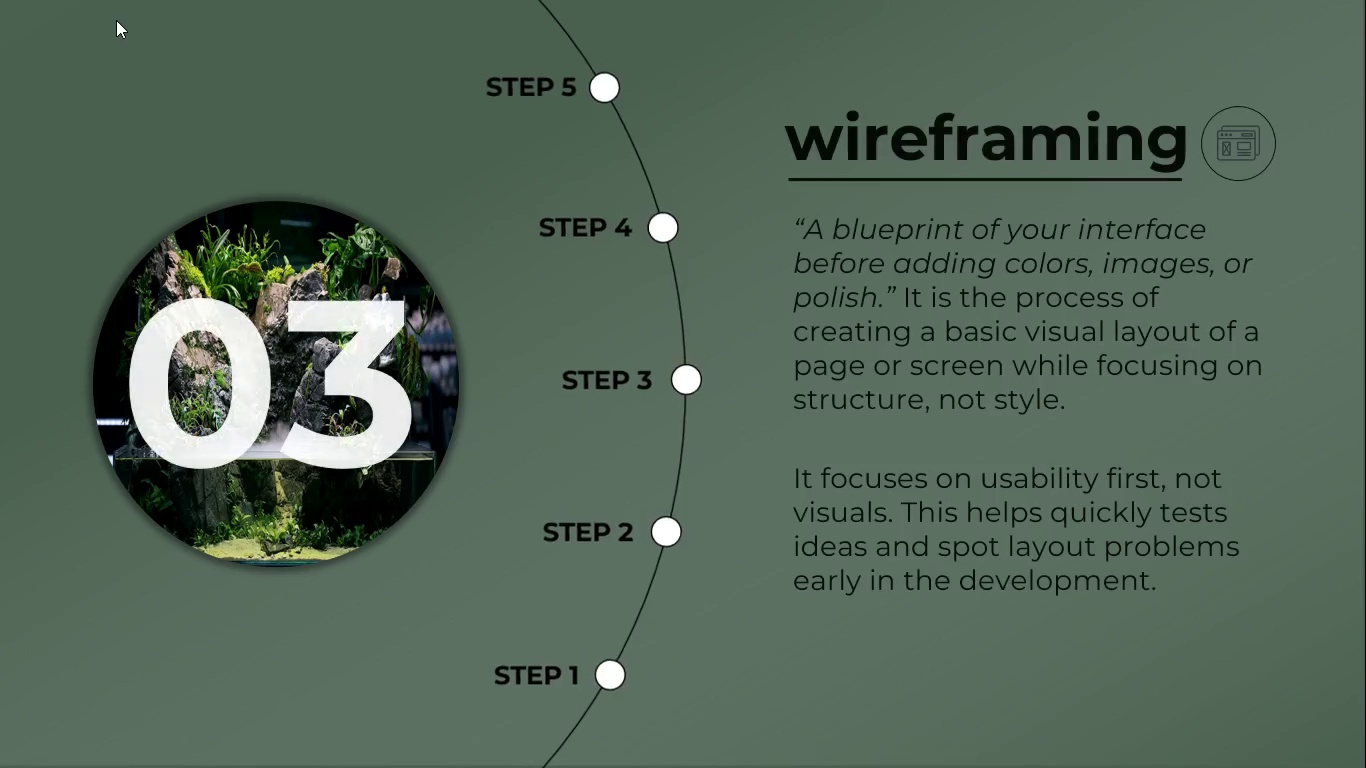 
key(Space)
 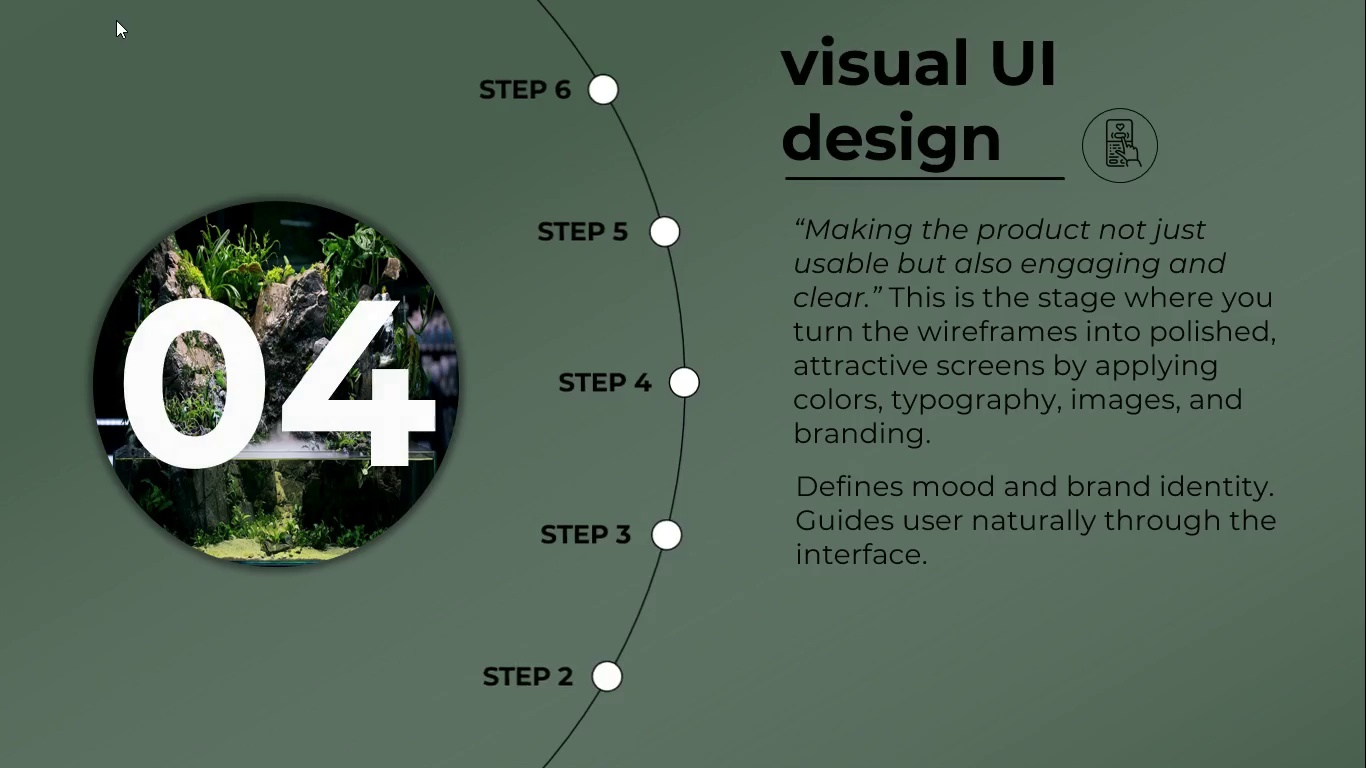 
key(Space)
 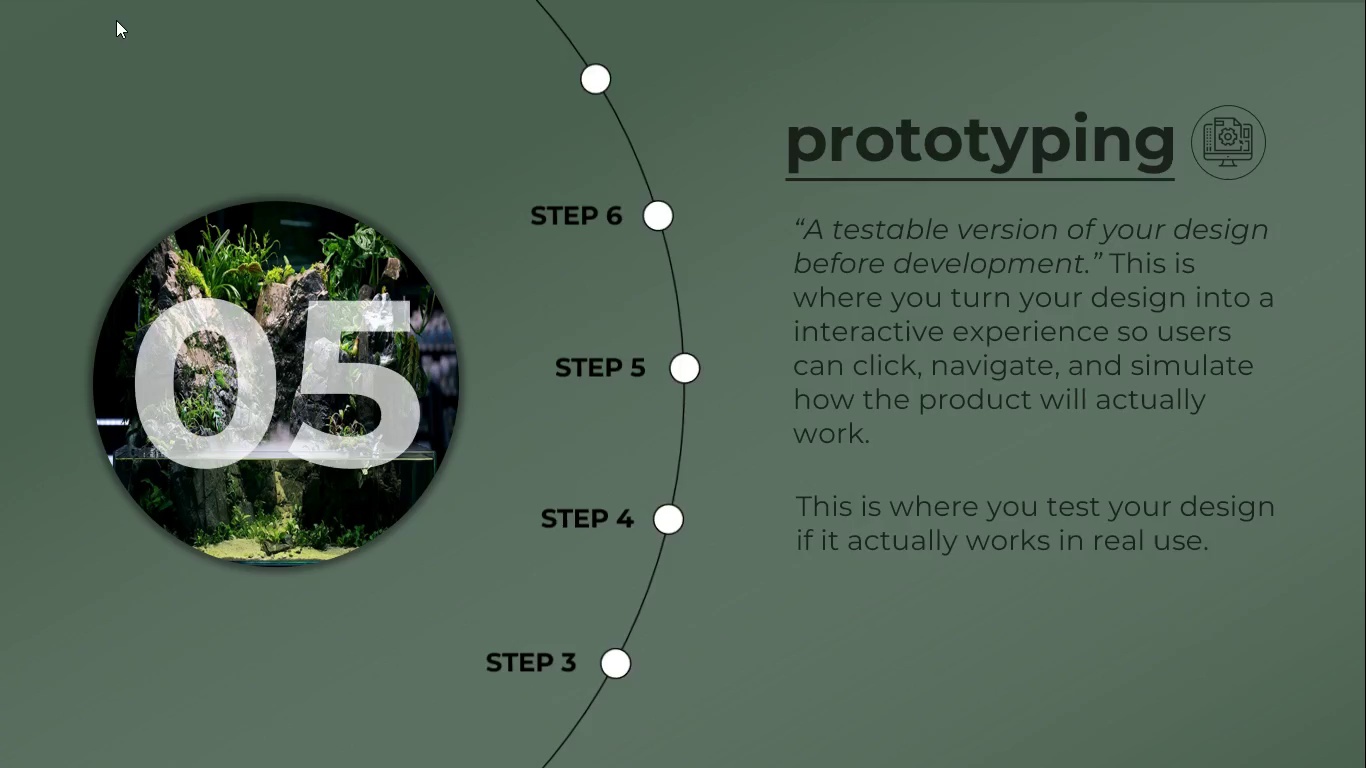 
key(Escape)
 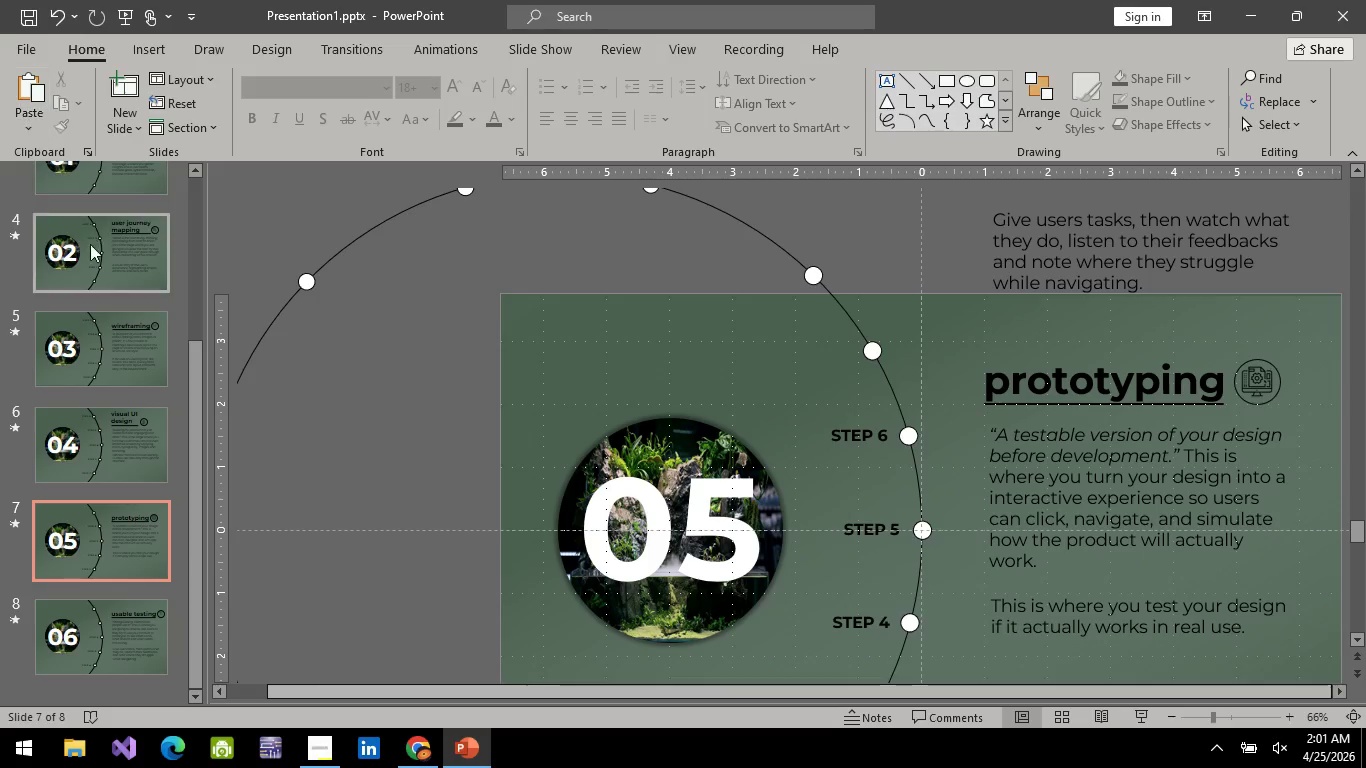 
scroll: coordinate [135, 360], scroll_direction: up, amount: 3.0
 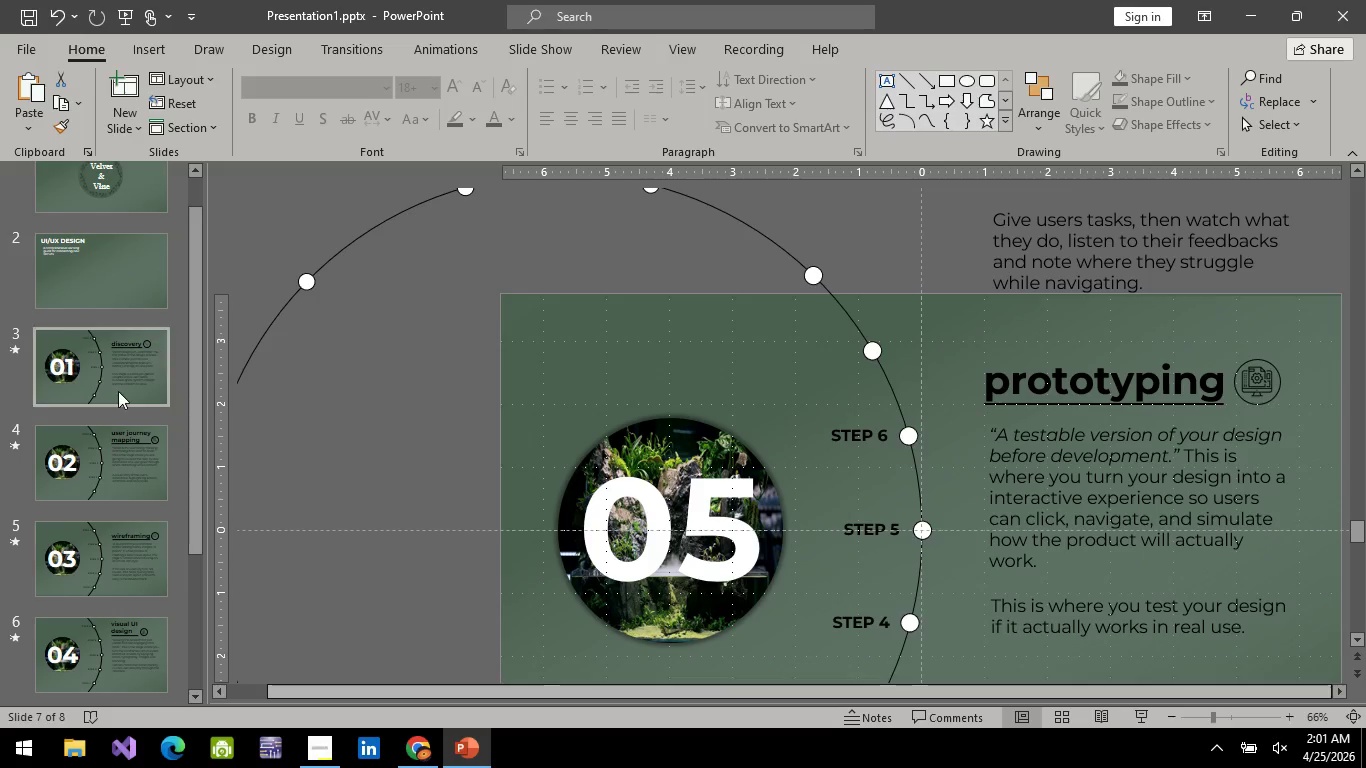 
left_click([118, 391])
 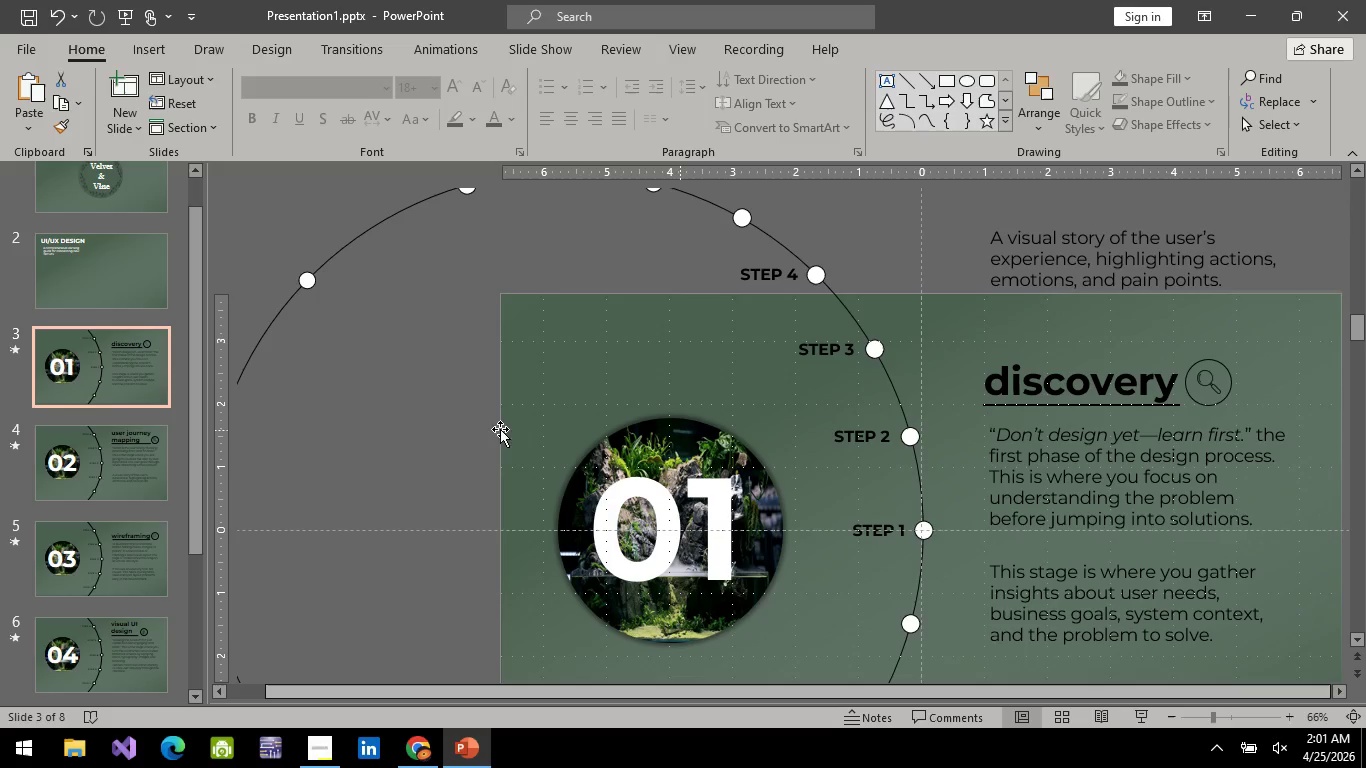 
left_click([130, 482])
 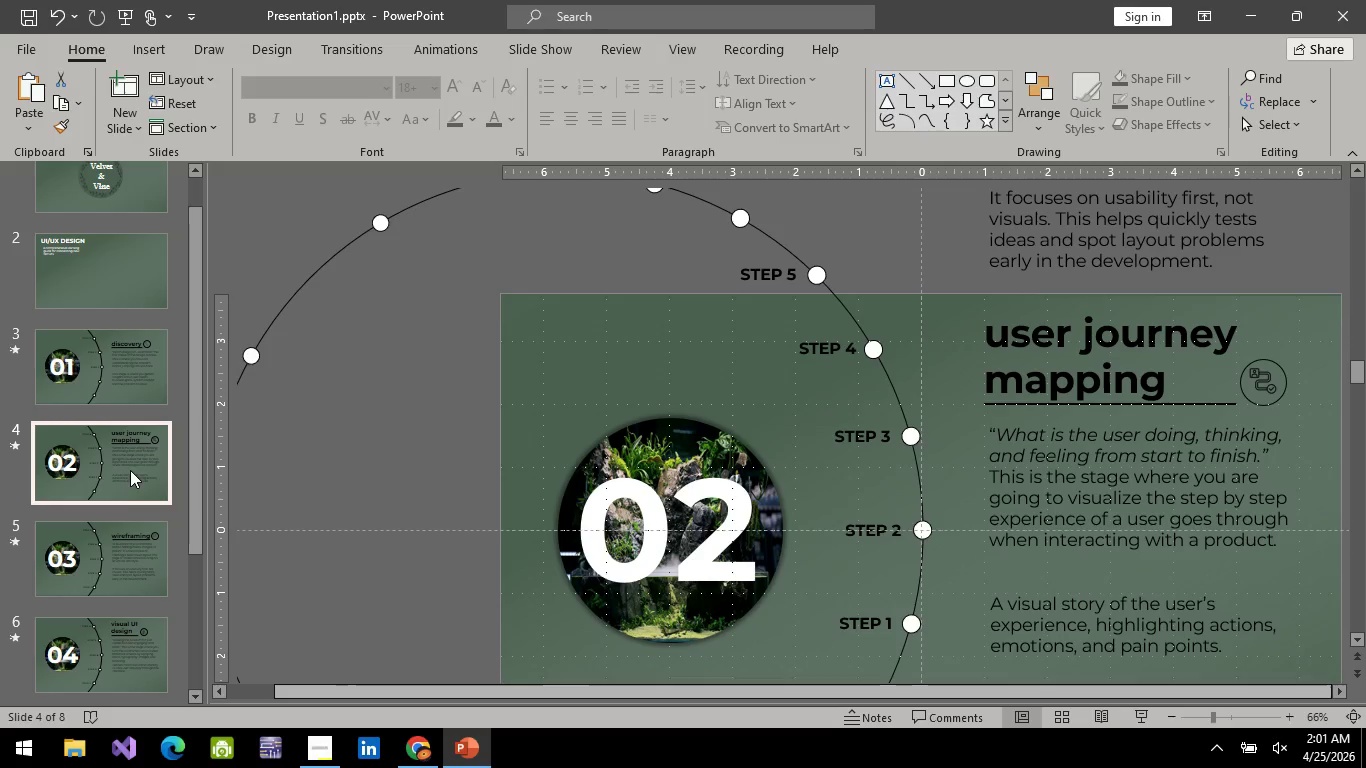 
left_click([115, 530])
 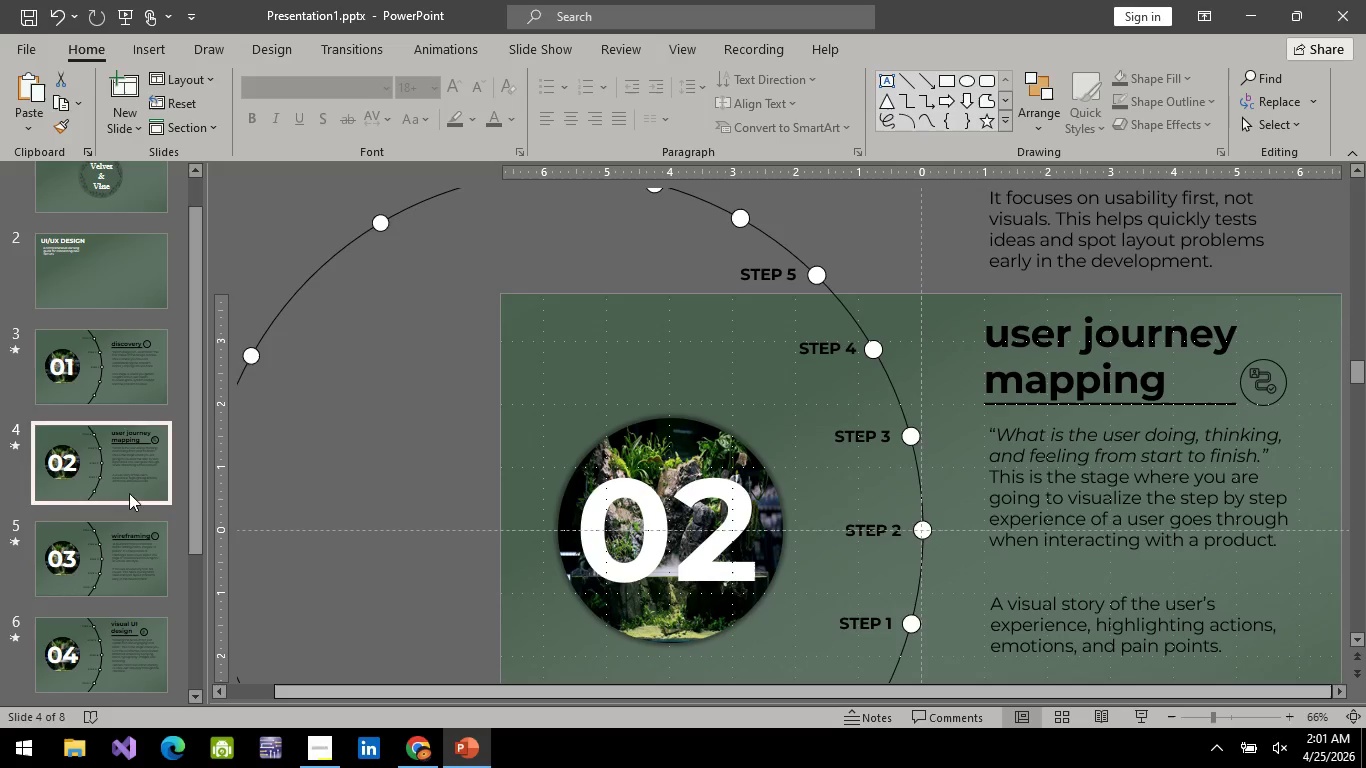 
double_click([140, 542])
 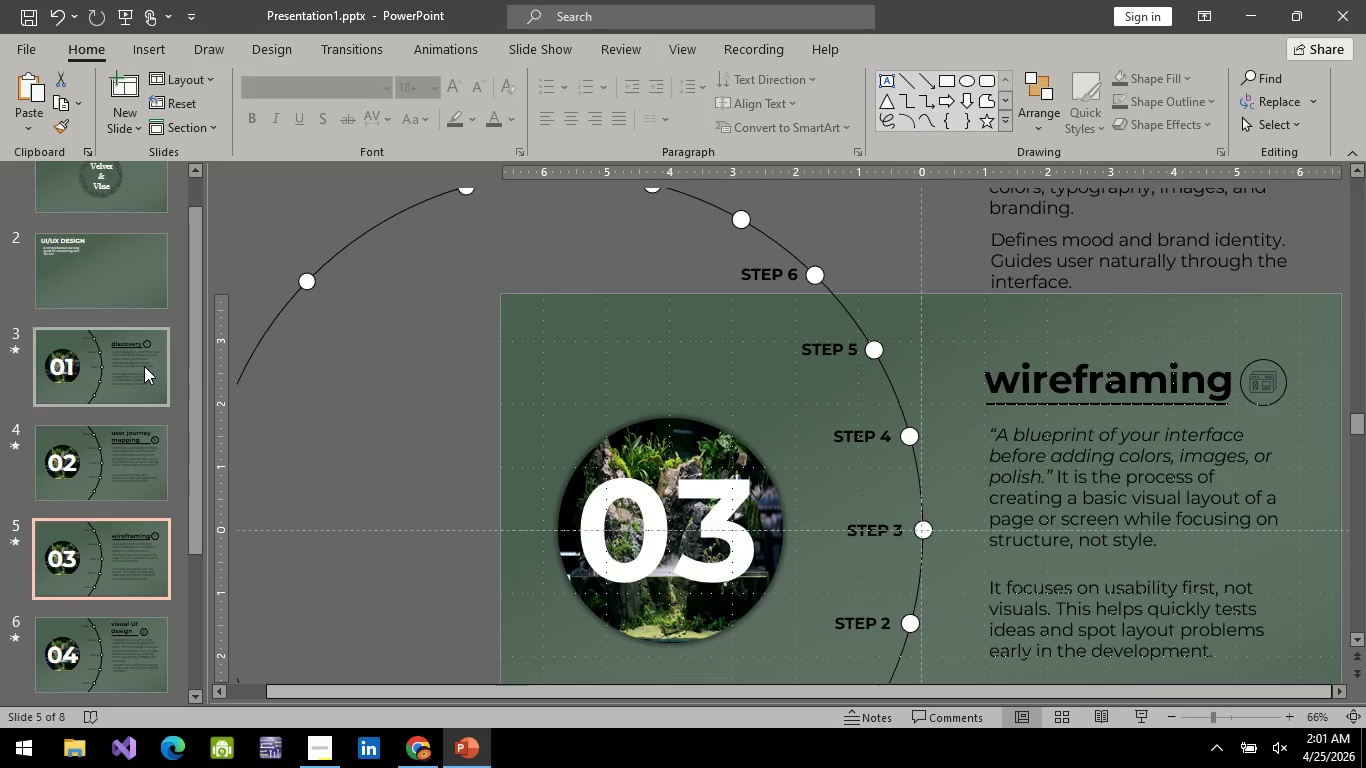 
left_click([144, 366])
 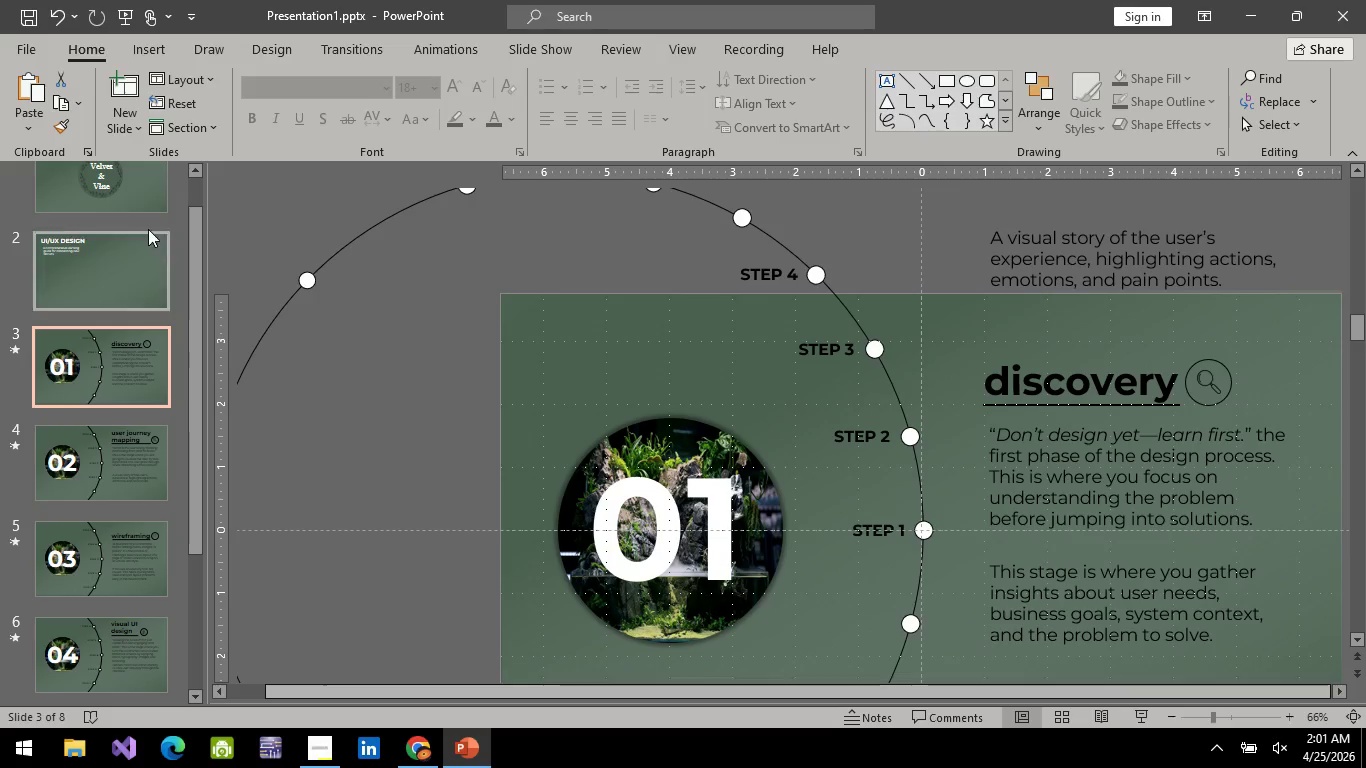 
left_click([114, 213])
 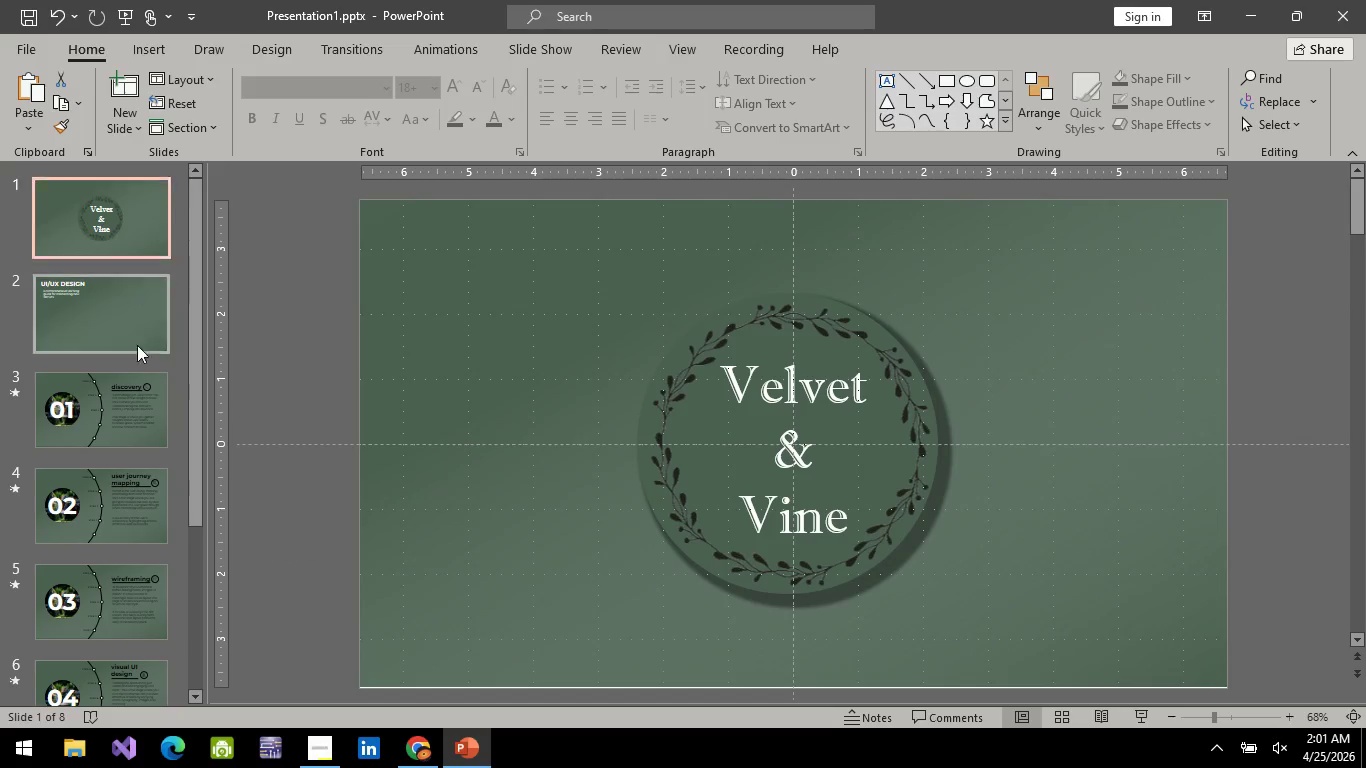 
scroll: coordinate [107, 315], scroll_direction: up, amount: 3.0
 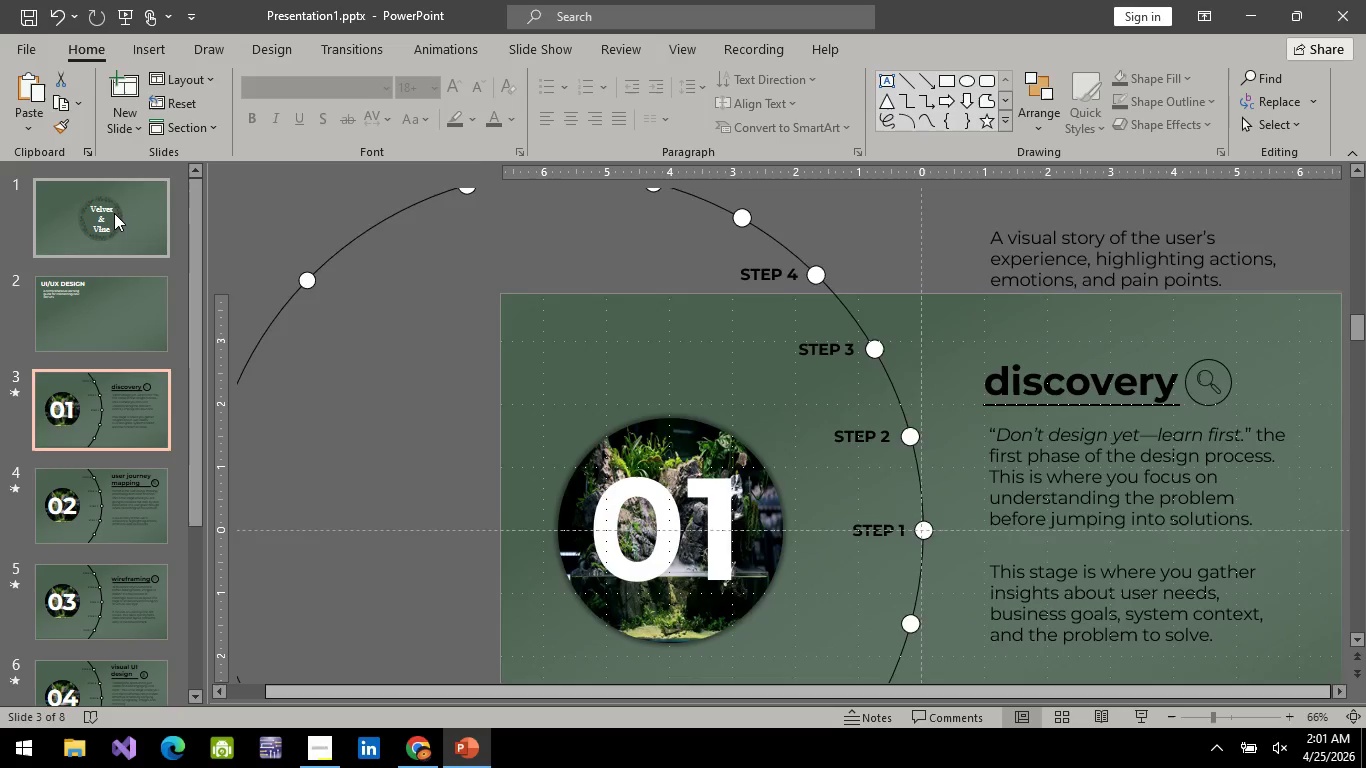 
hold_key(key=ShiftLeft, duration=0.62)
left_click([115, 629])
 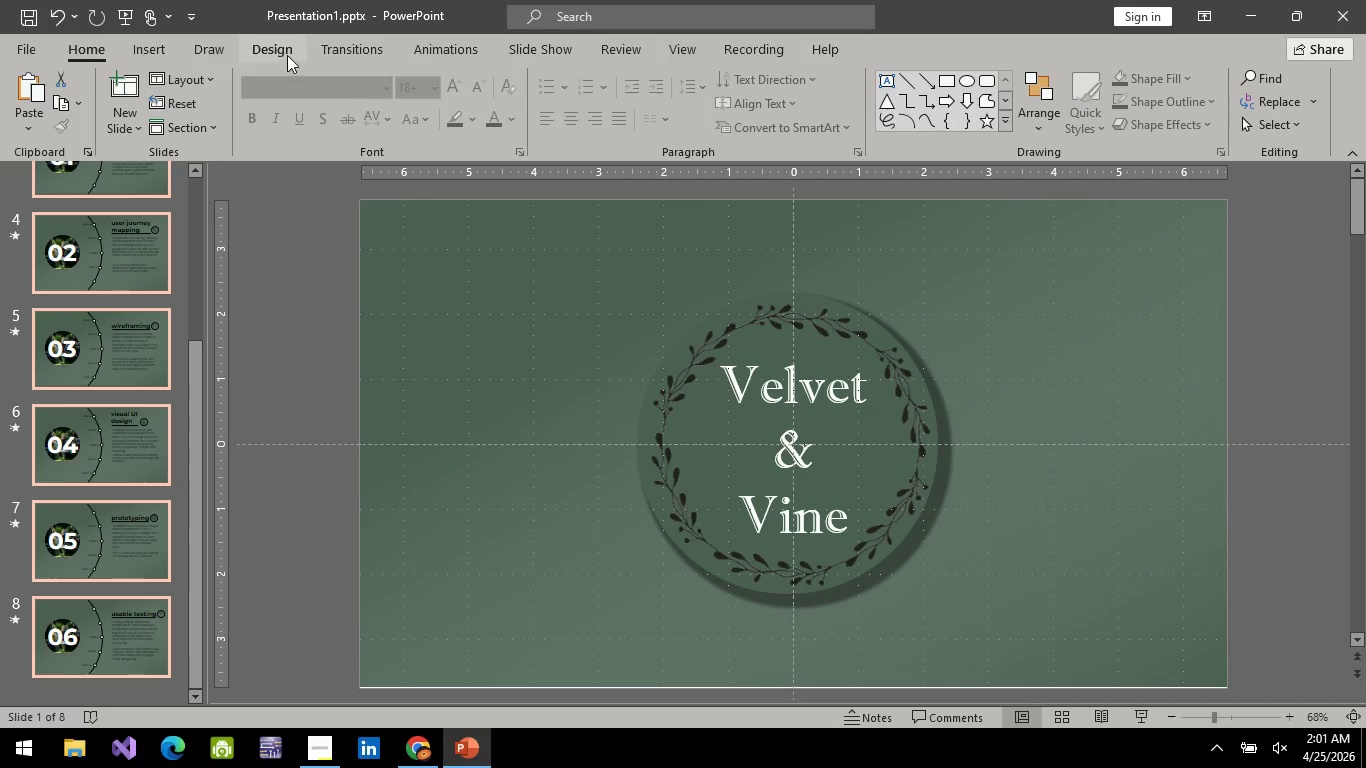 
scroll: coordinate [132, 415], scroll_direction: down, amount: 8.0
 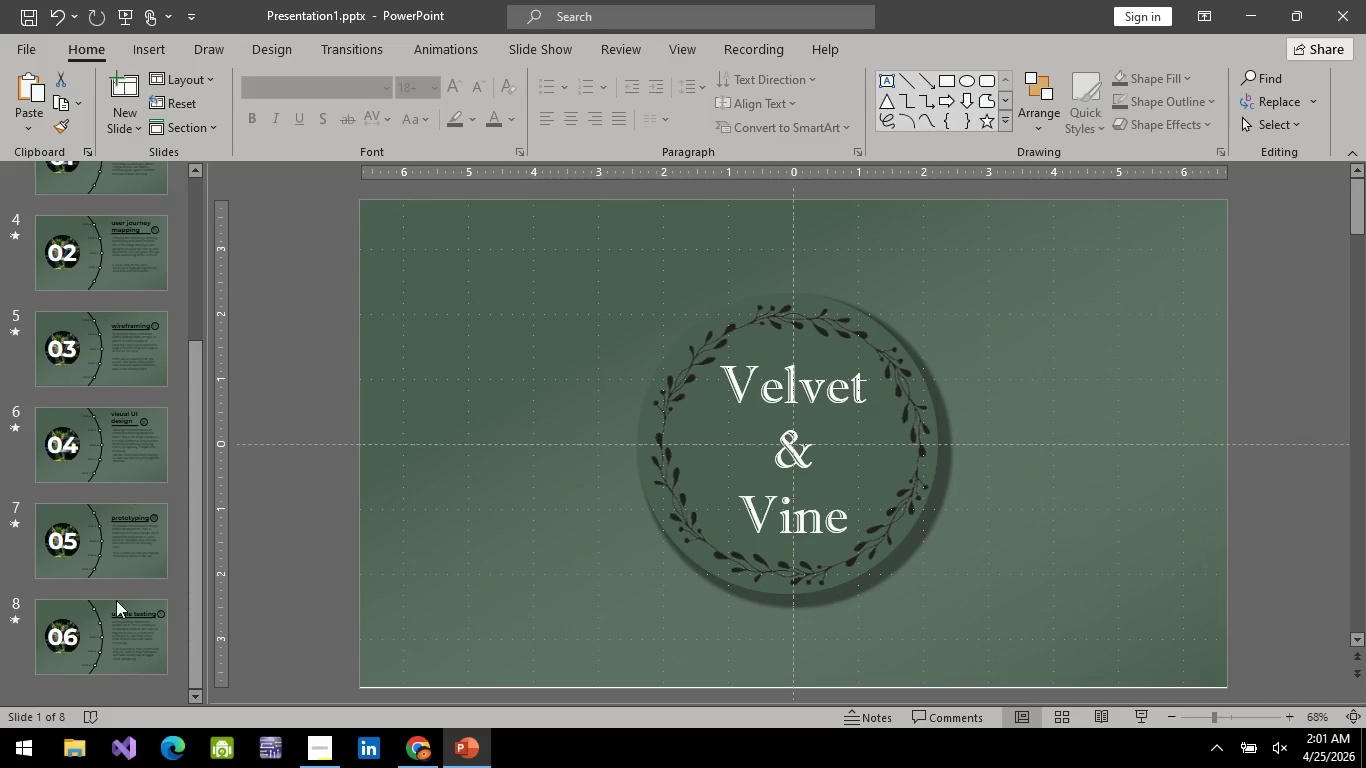 
left_click([335, 57])
 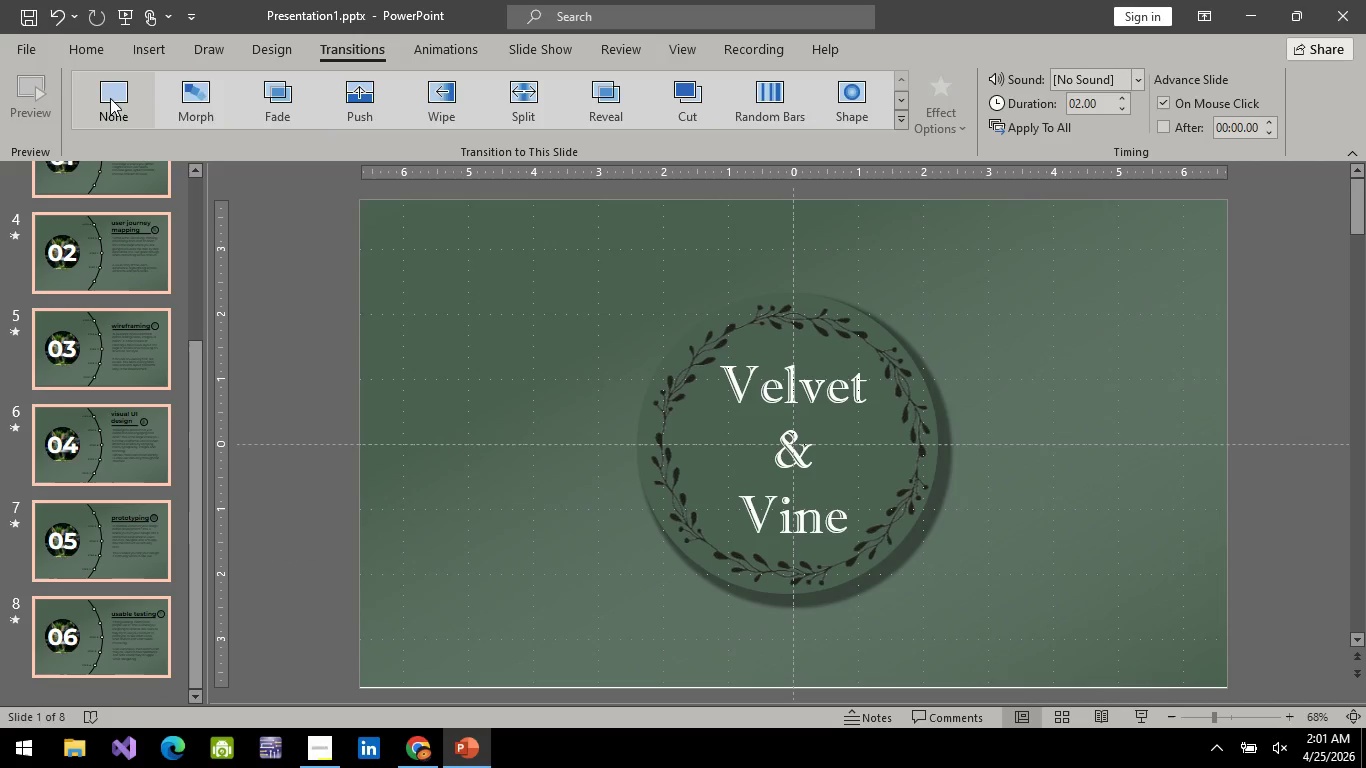 
left_click([108, 98])
 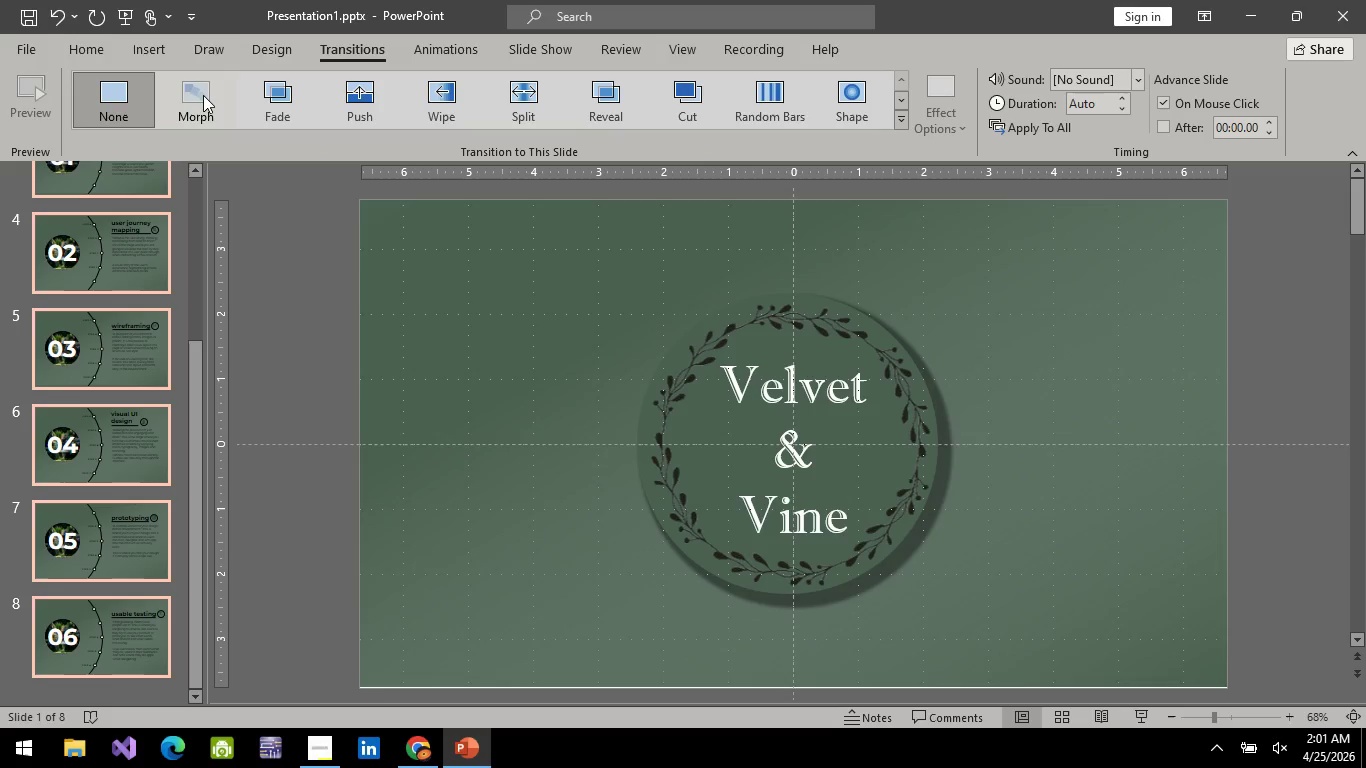 
left_click([203, 95])
 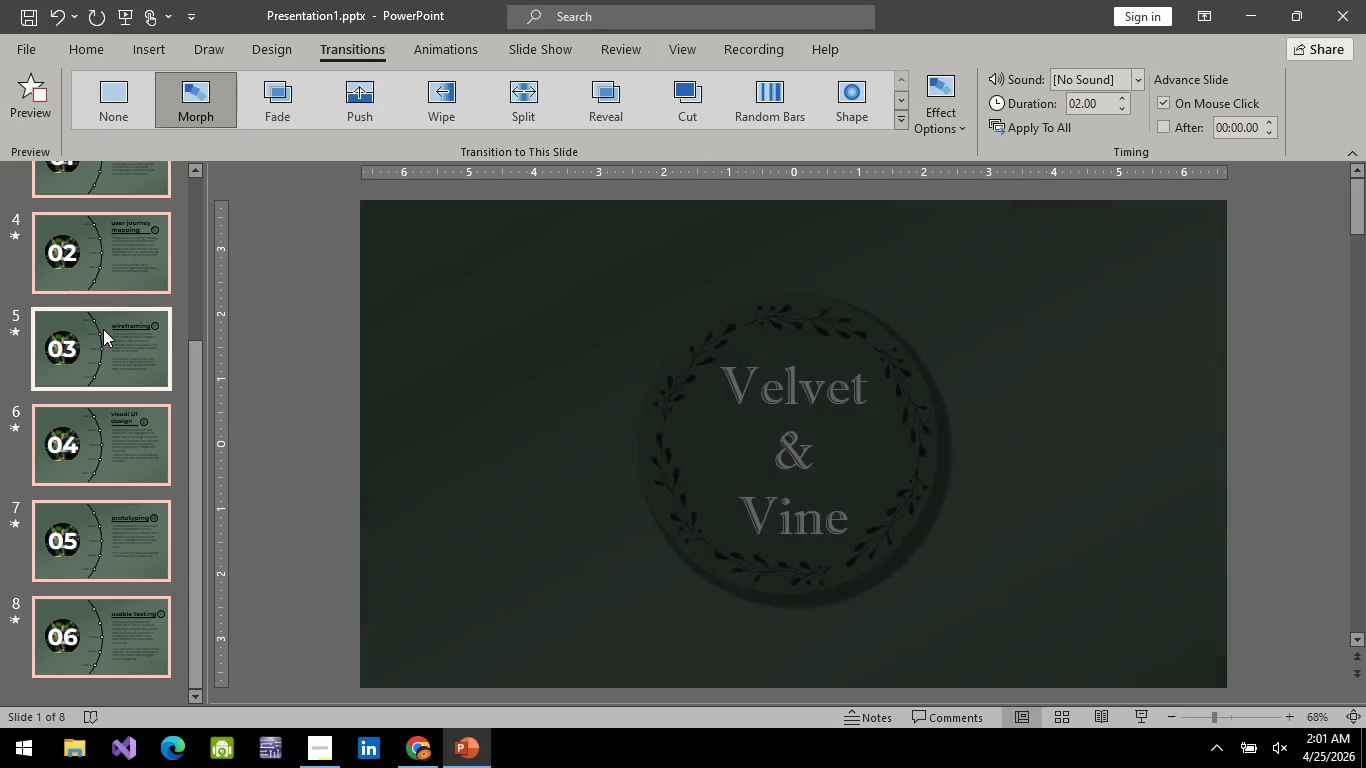 
left_click([109, 228])
 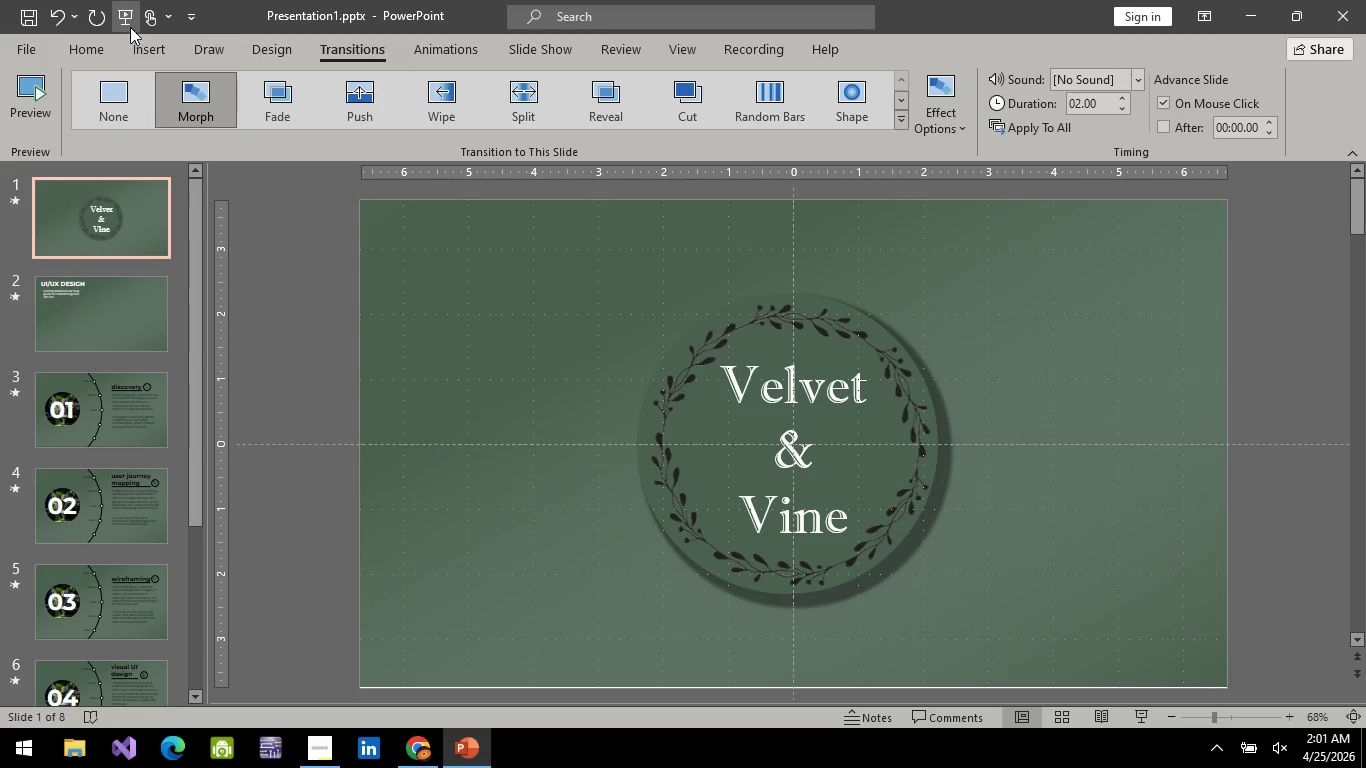 
scroll: coordinate [105, 239], scroll_direction: up, amount: 7.0
 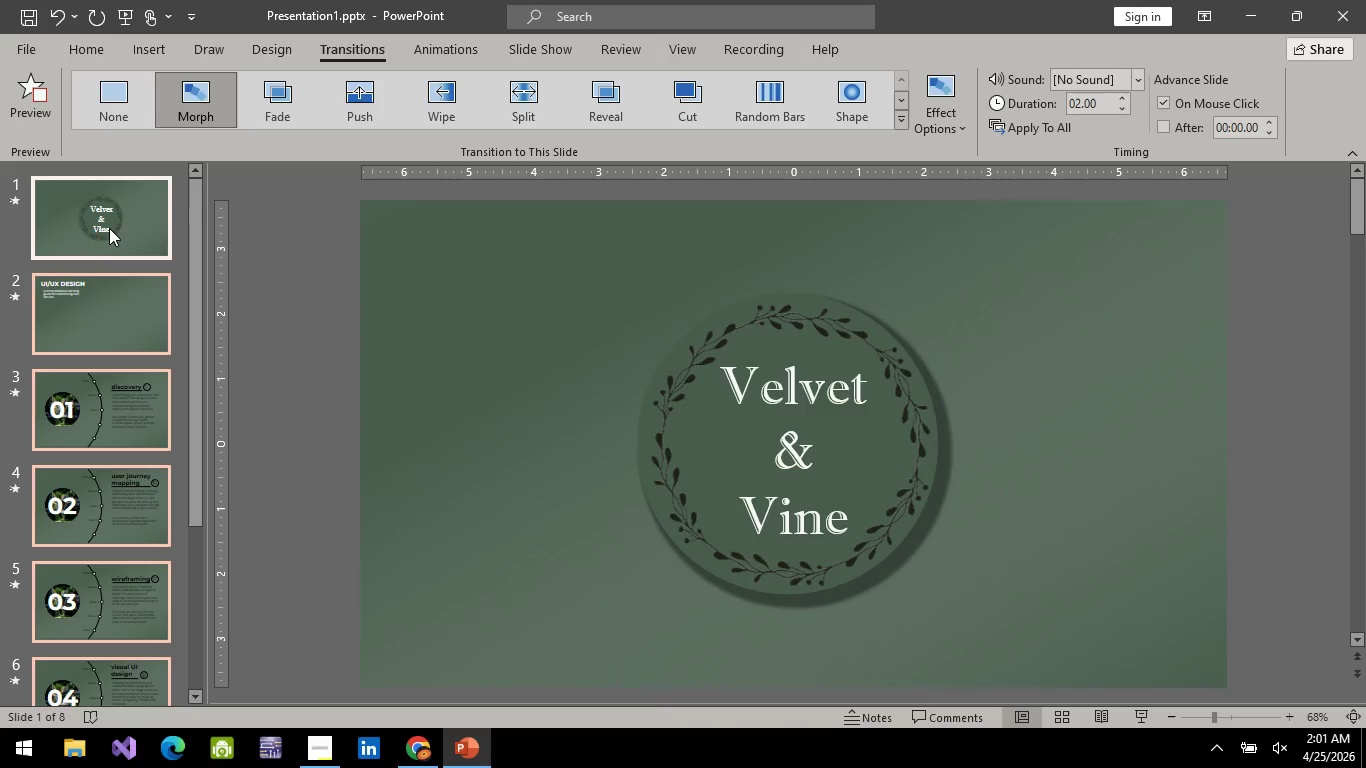 
left_click([132, 20])
 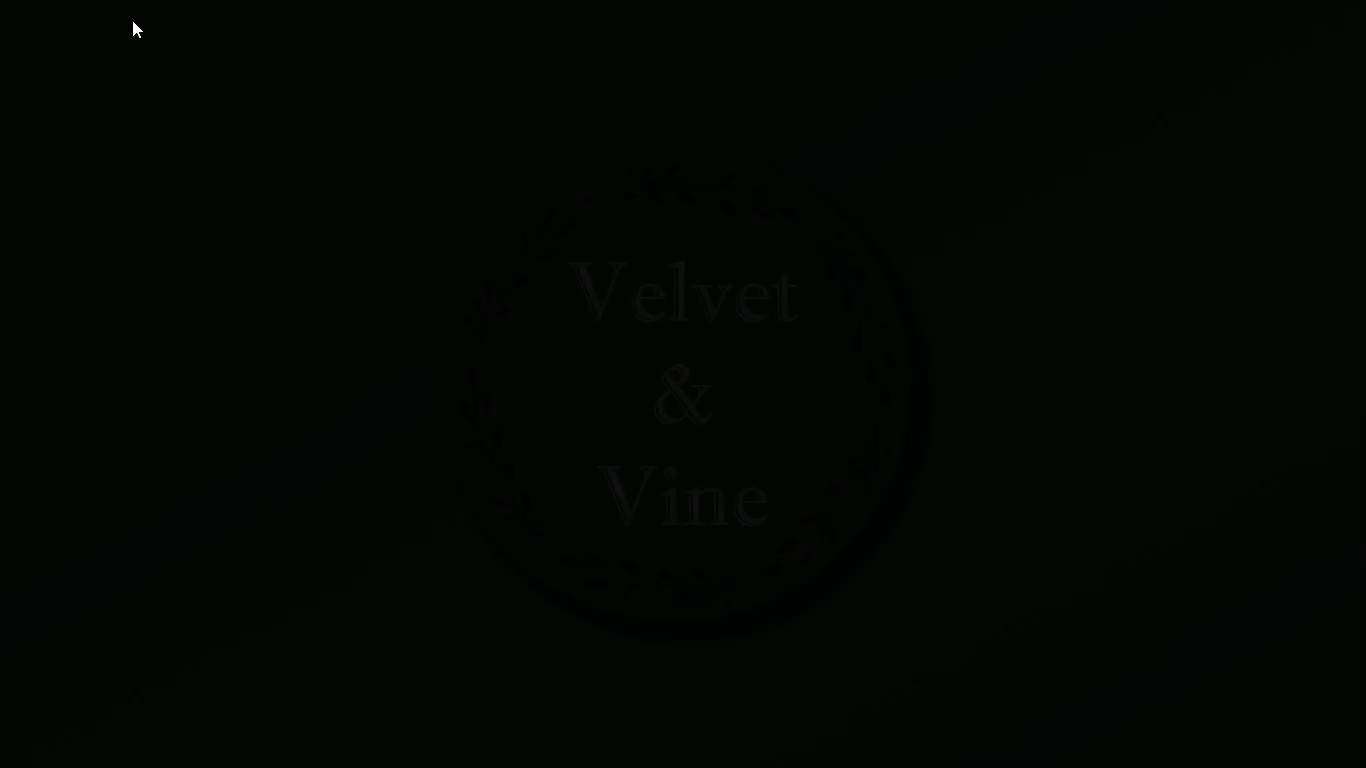 
key(Space)
 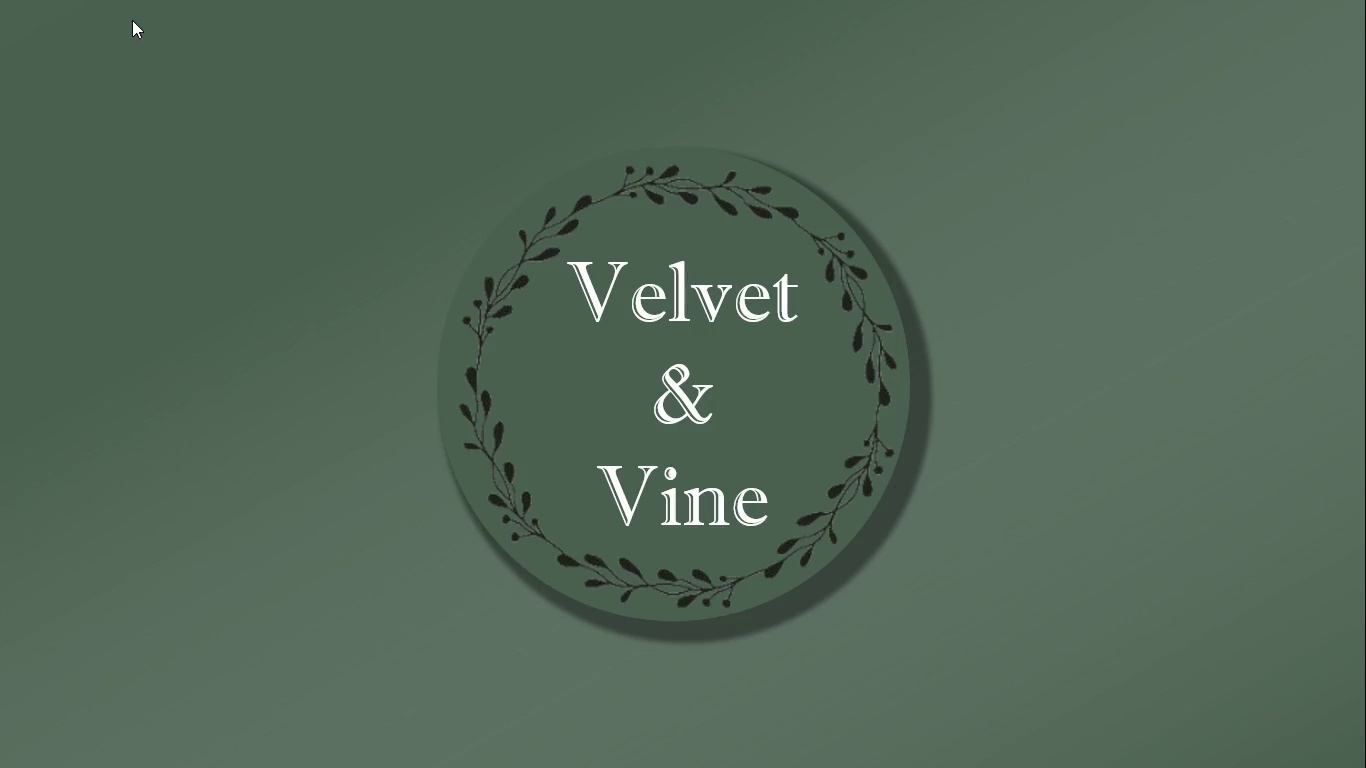 
key(Space)
 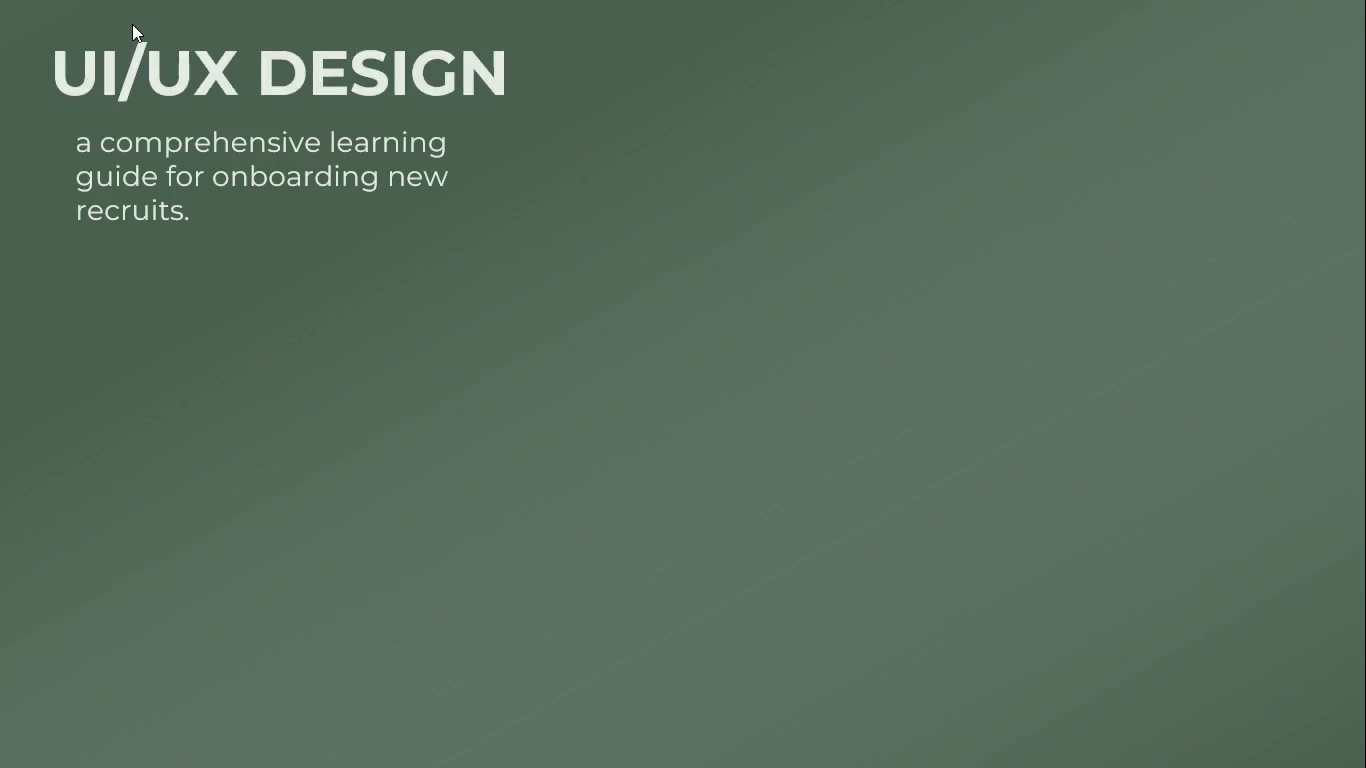 
key(Space)
 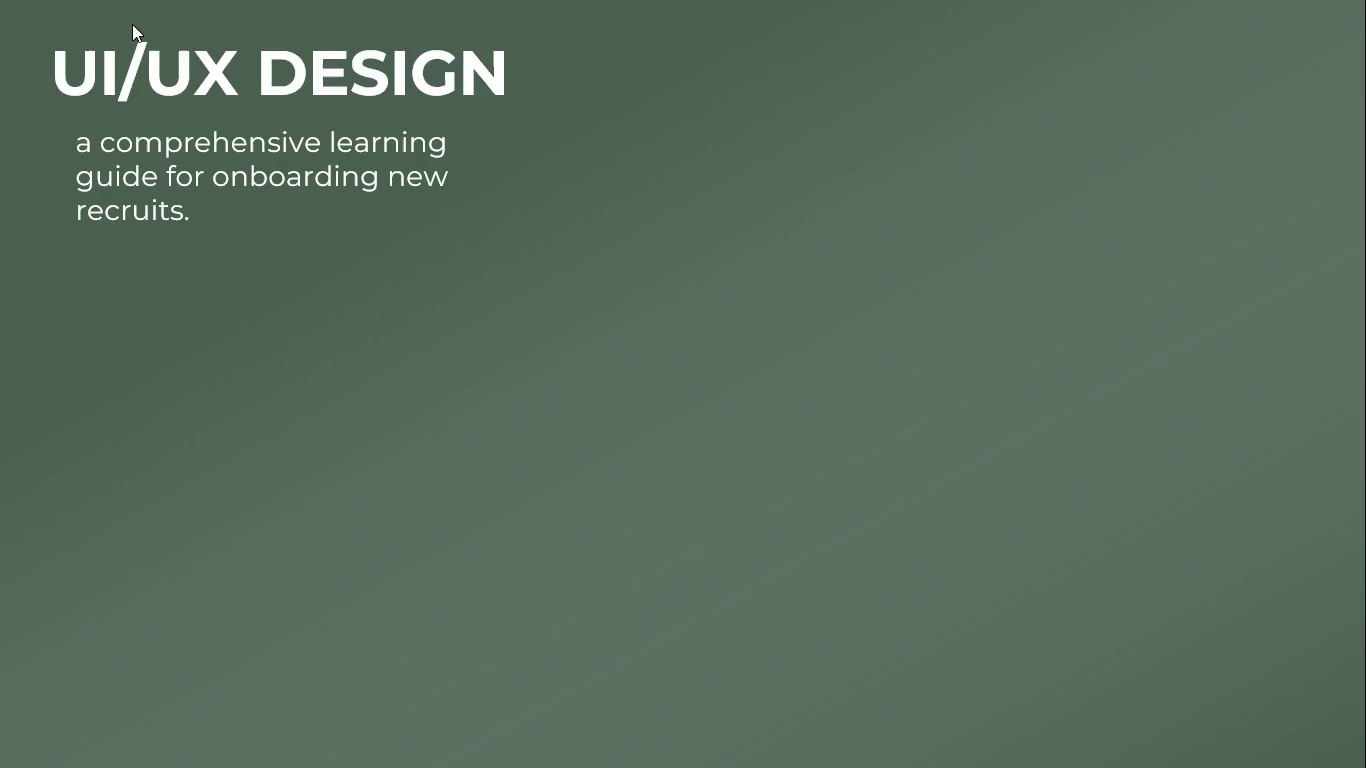 
key(Space)
 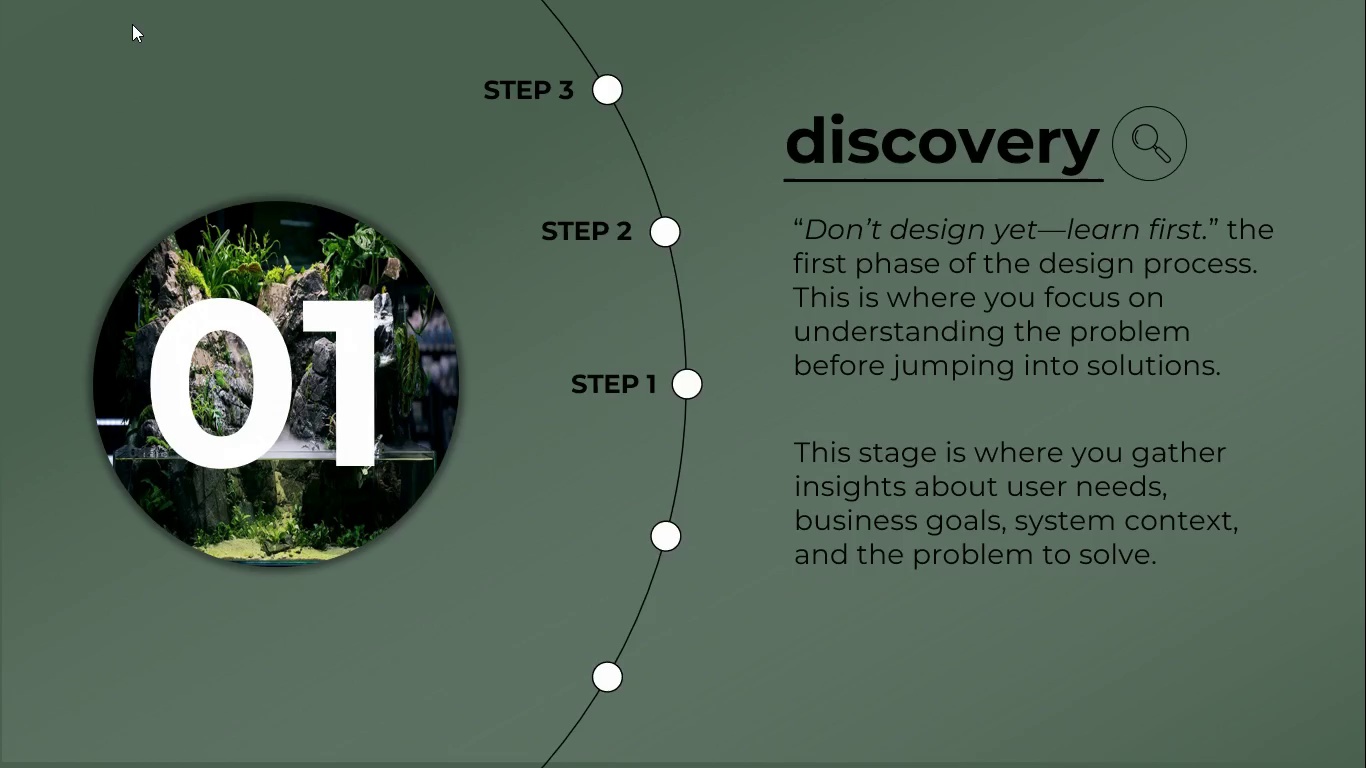 
key(Space)
 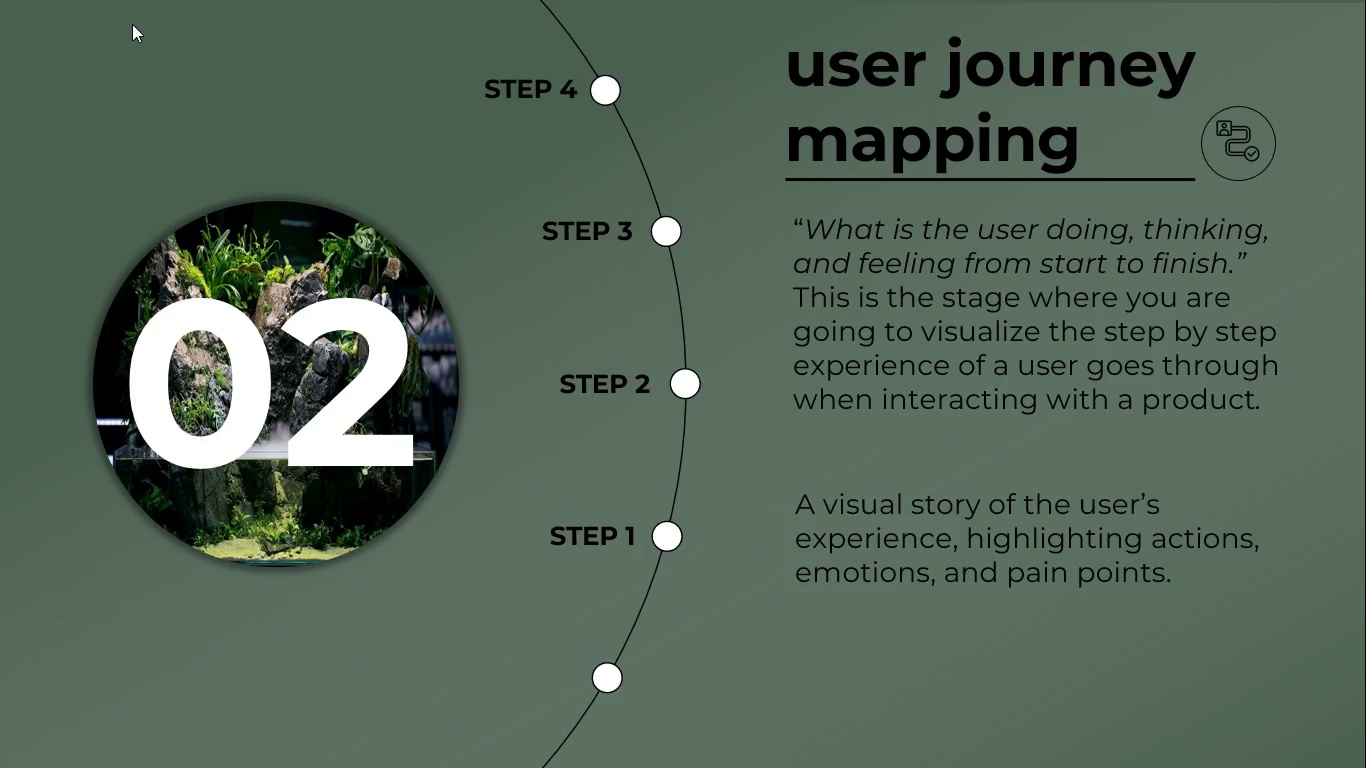 
key(Escape)
 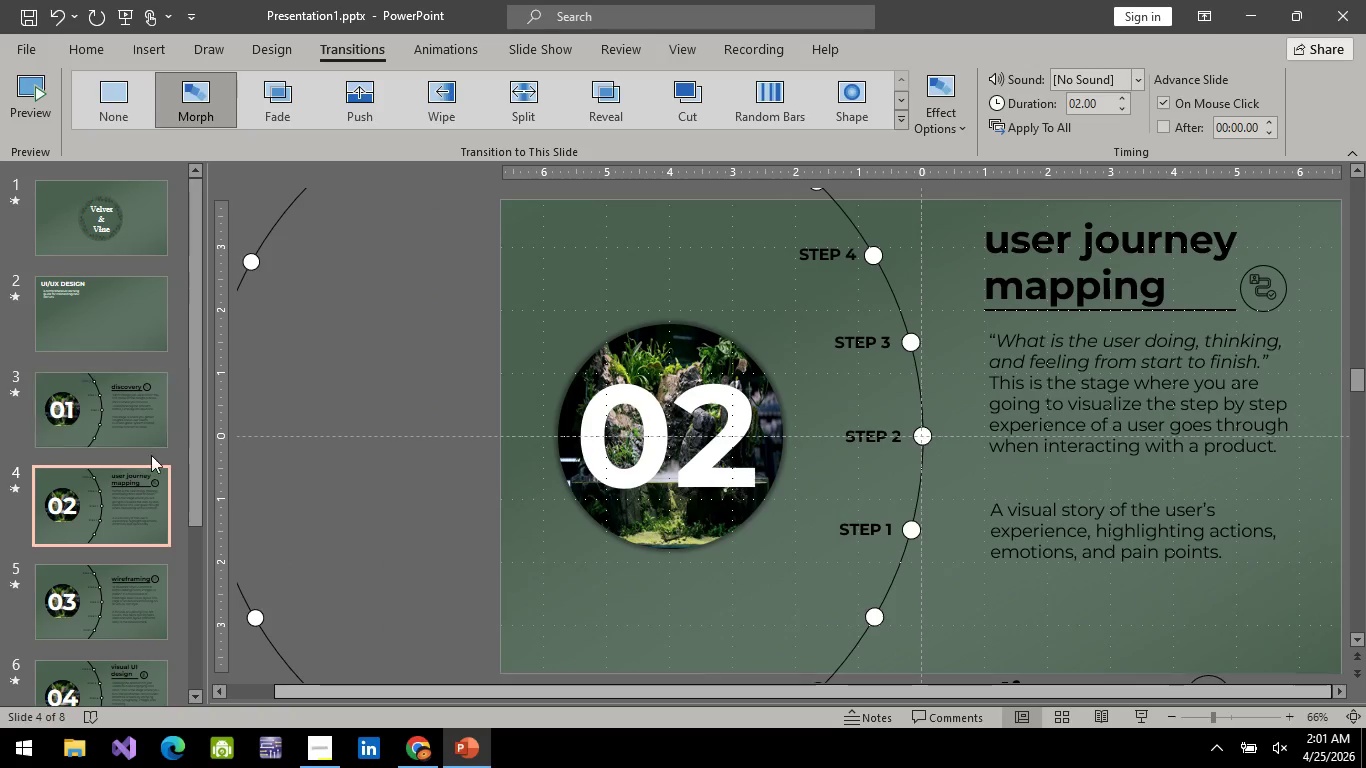 
left_click([149, 414])
 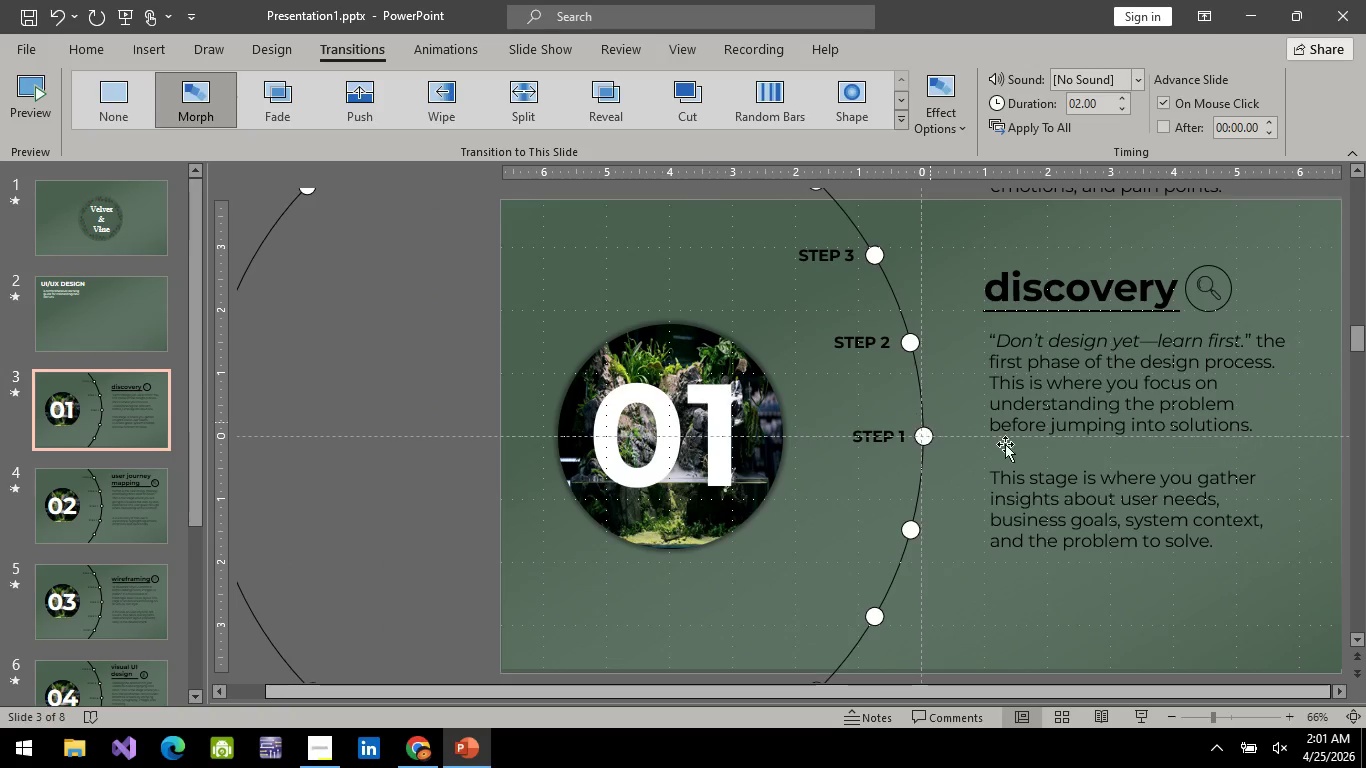 
scroll: coordinate [1060, 446], scroll_direction: up, amount: 23.0
 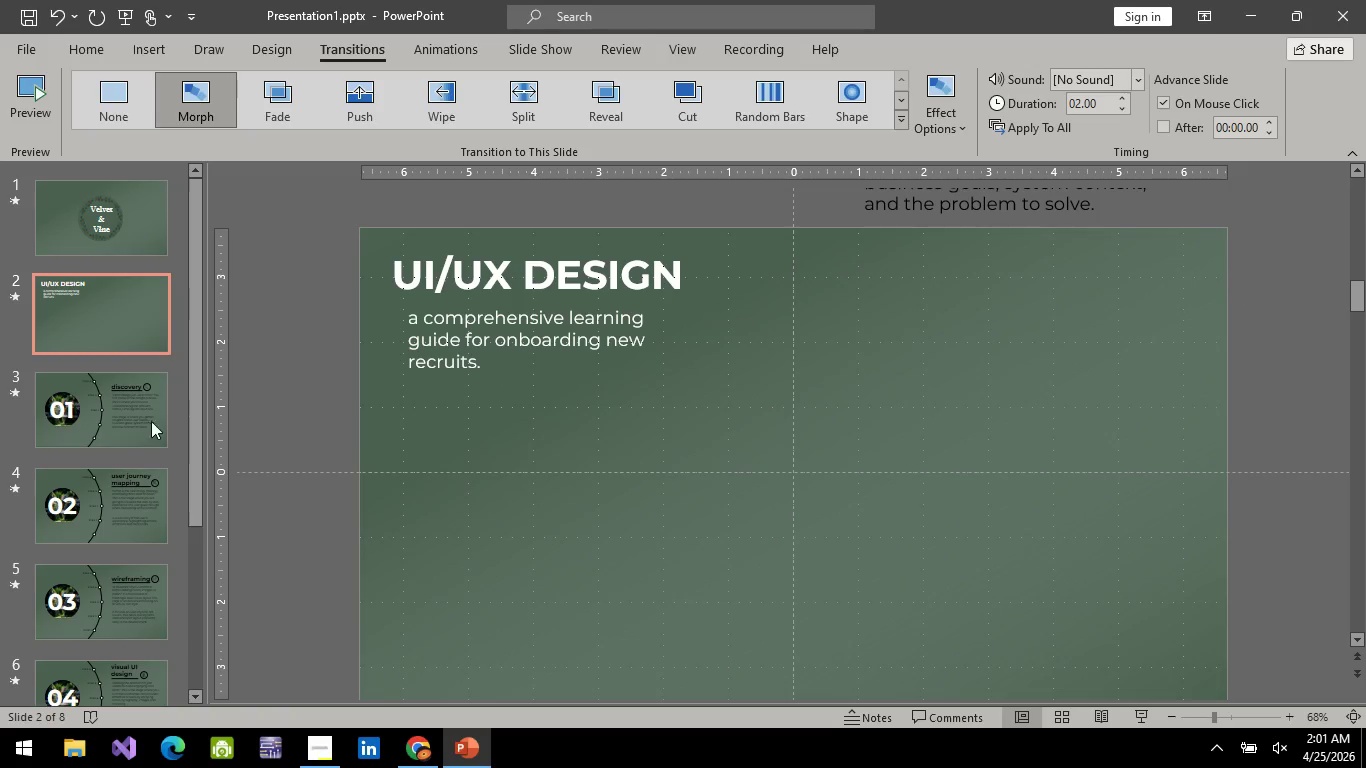 
left_click([96, 419])
 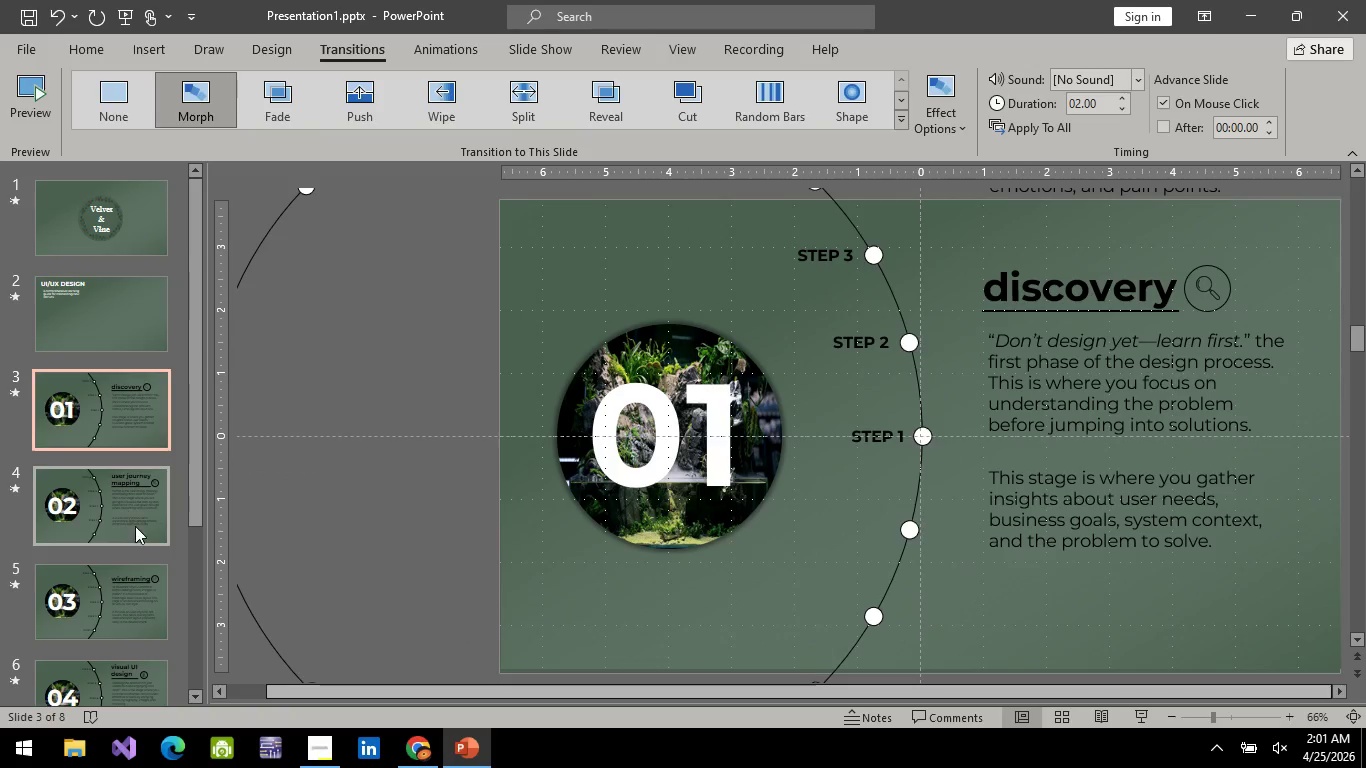 
left_click([135, 527])
 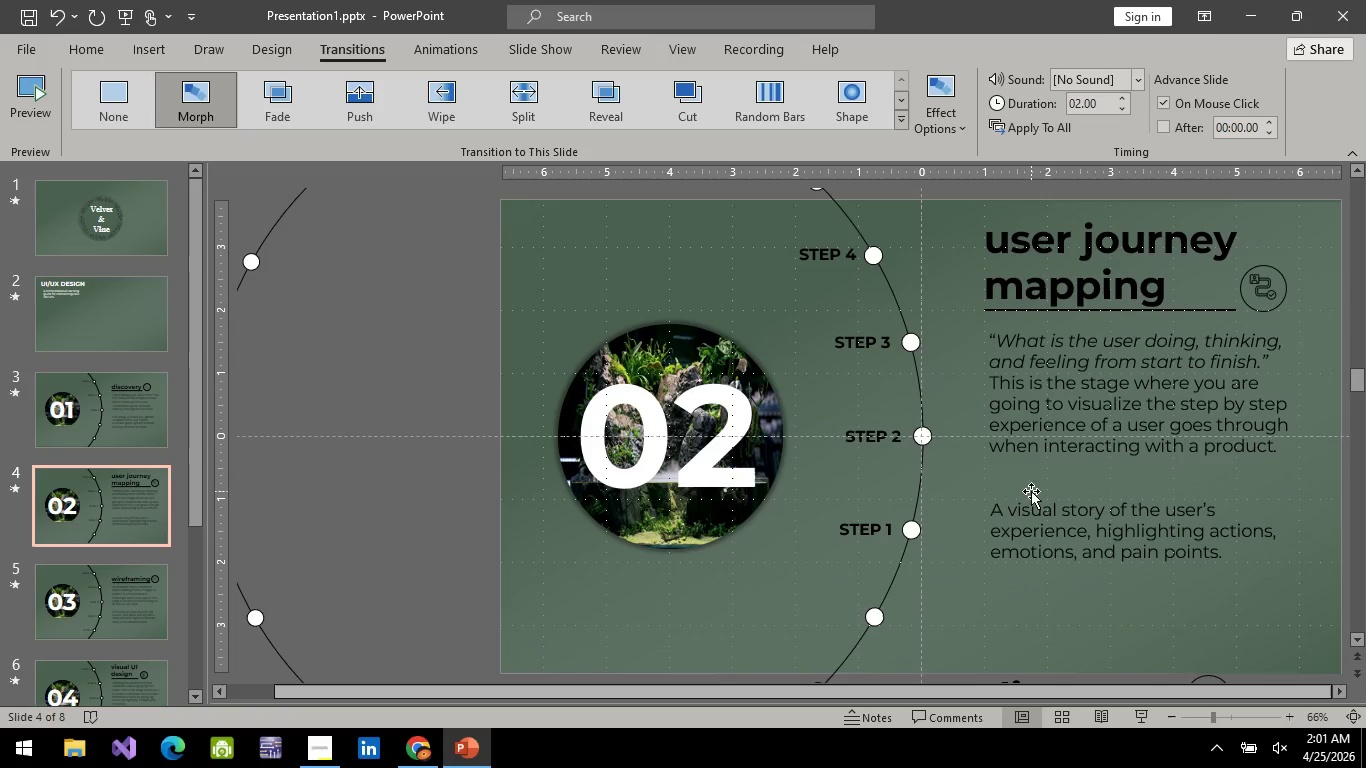 
scroll: coordinate [1080, 558], scroll_direction: down, amount: 20.0
 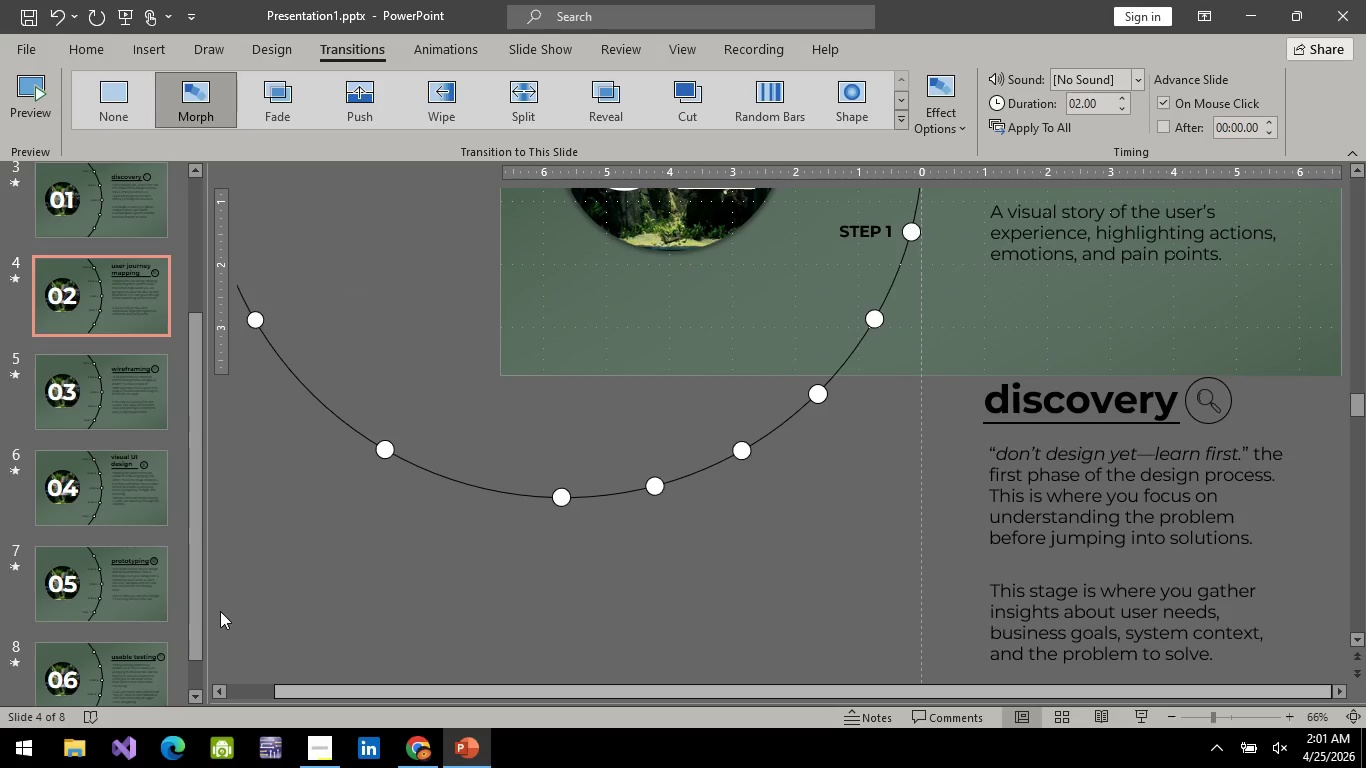 
left_click([133, 630])
 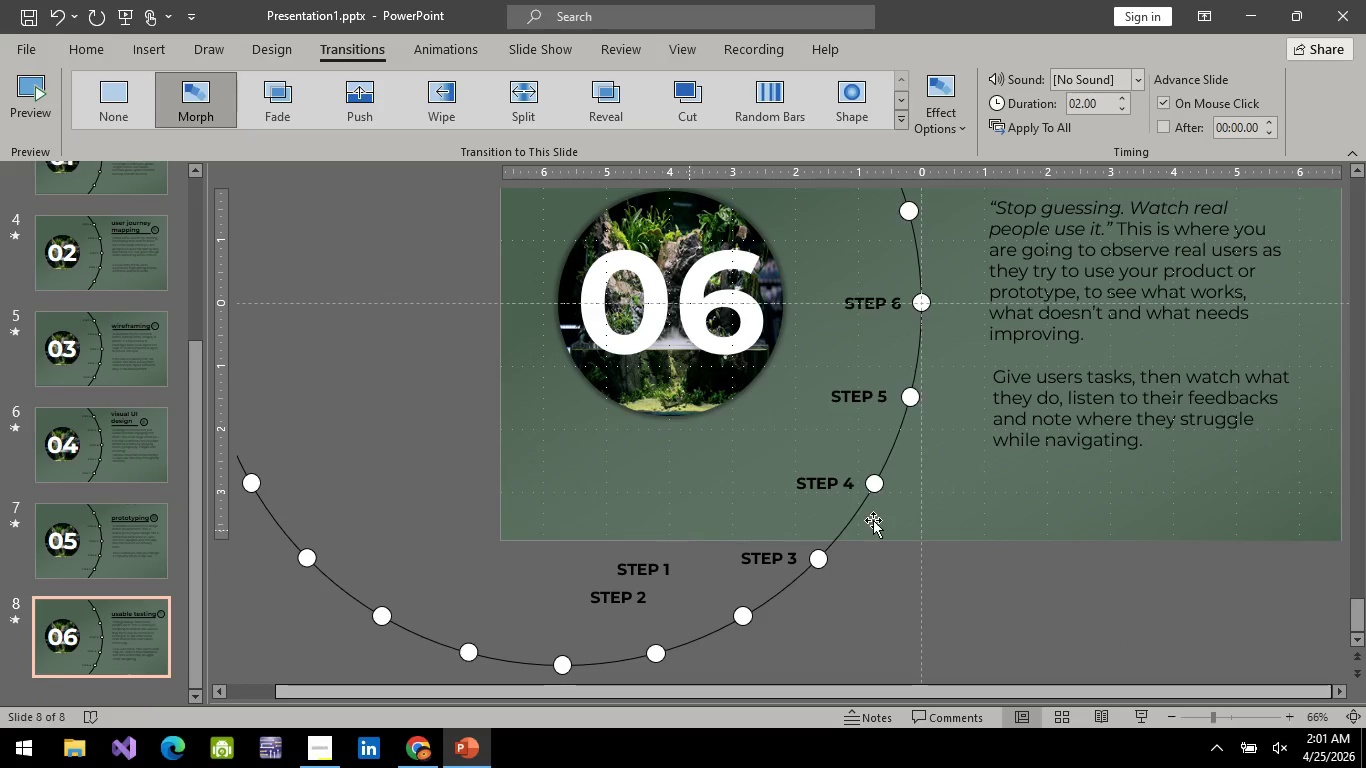 
scroll: coordinate [142, 585], scroll_direction: down, amount: 7.0
 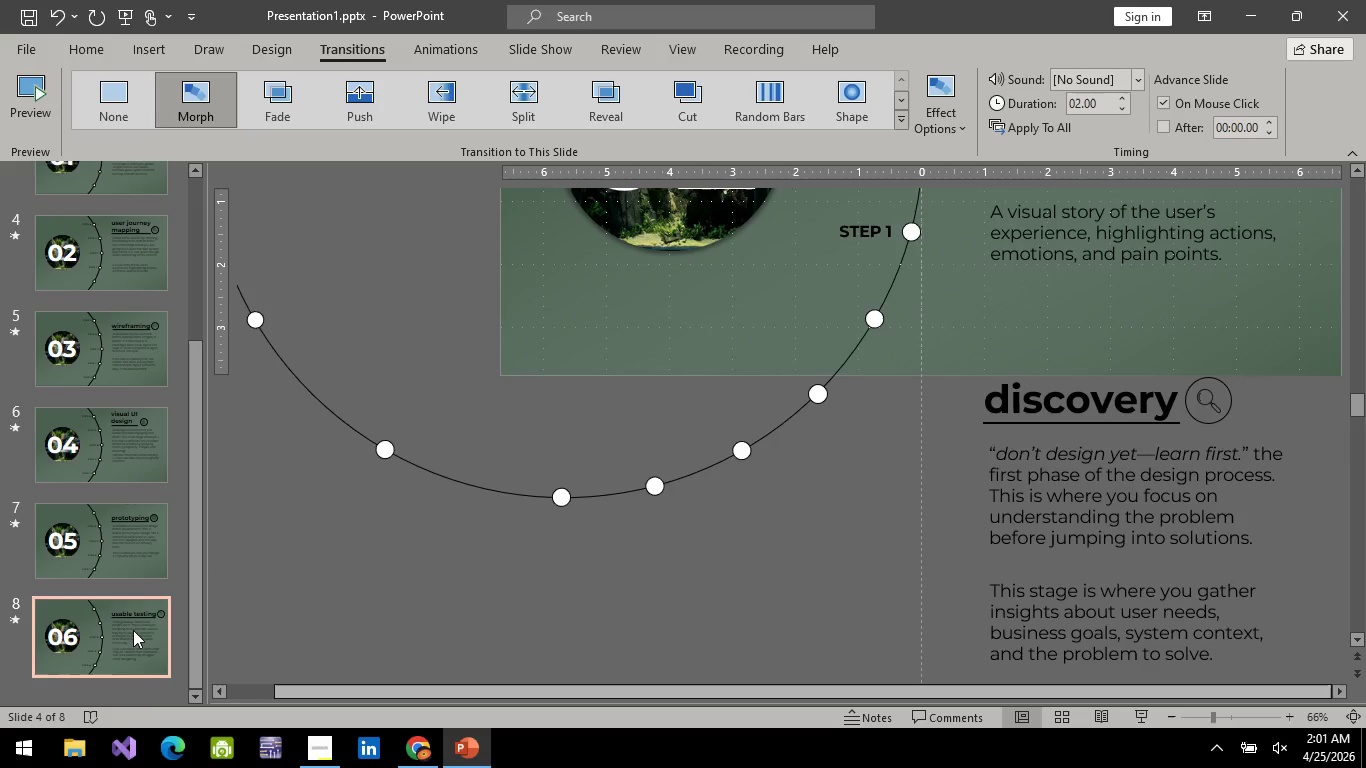 
scroll: coordinate [874, 521], scroll_direction: up, amount: 5.0
 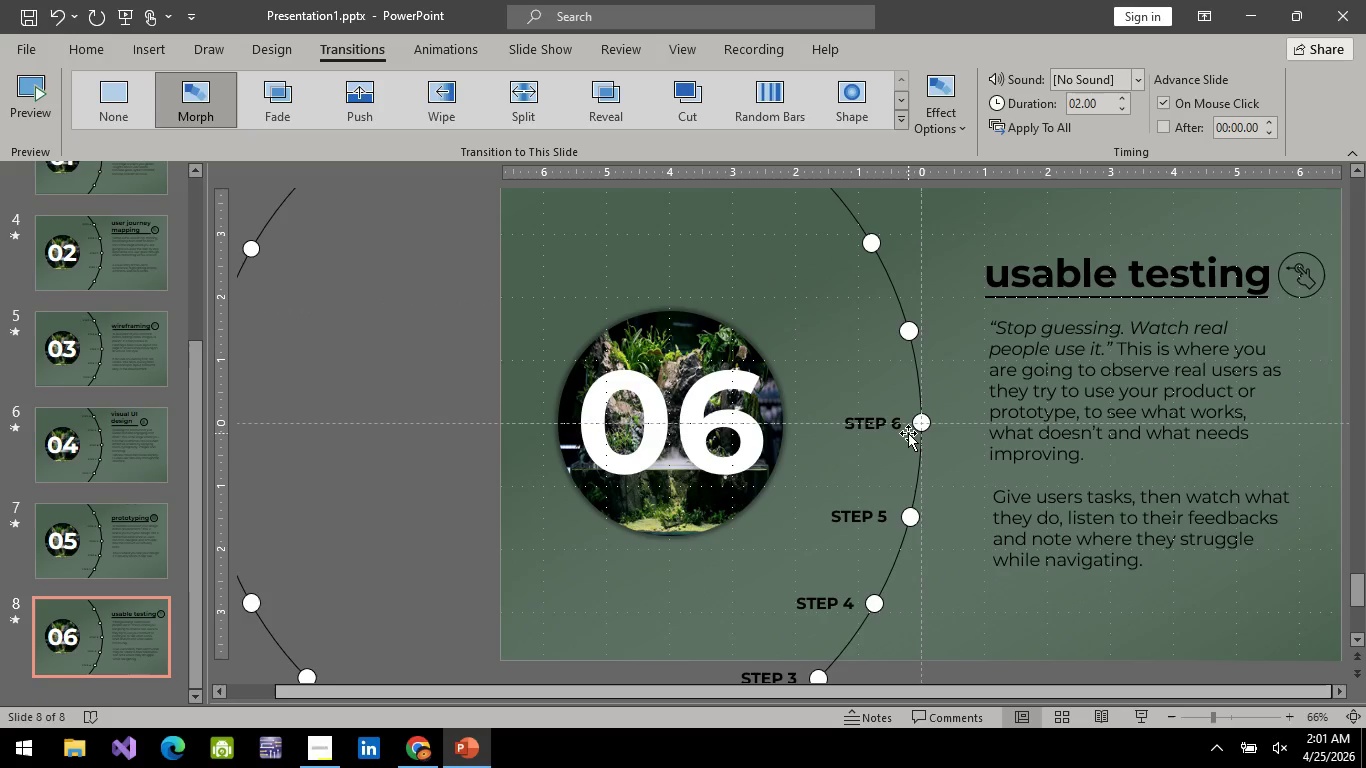 
hold_key(key=ControlLeft, duration=0.61)
 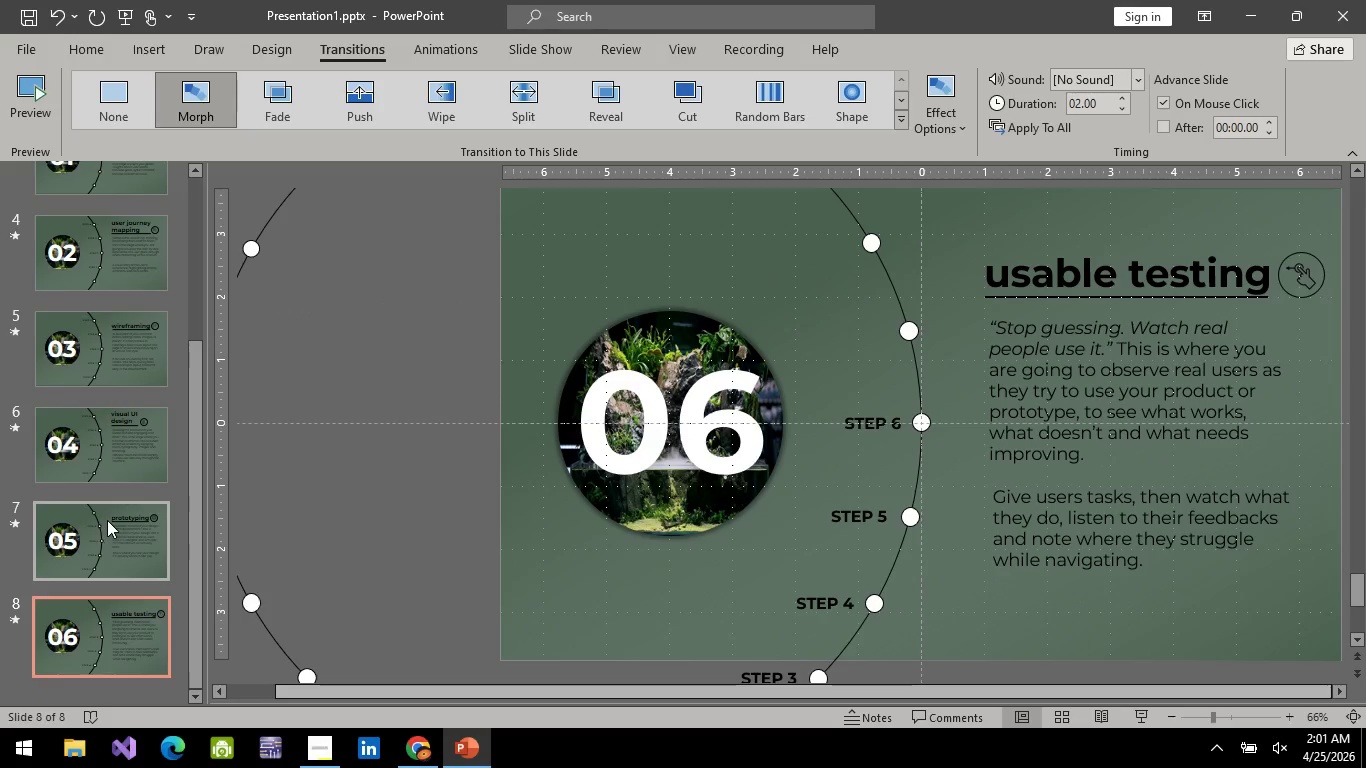 
left_click([107, 520])
 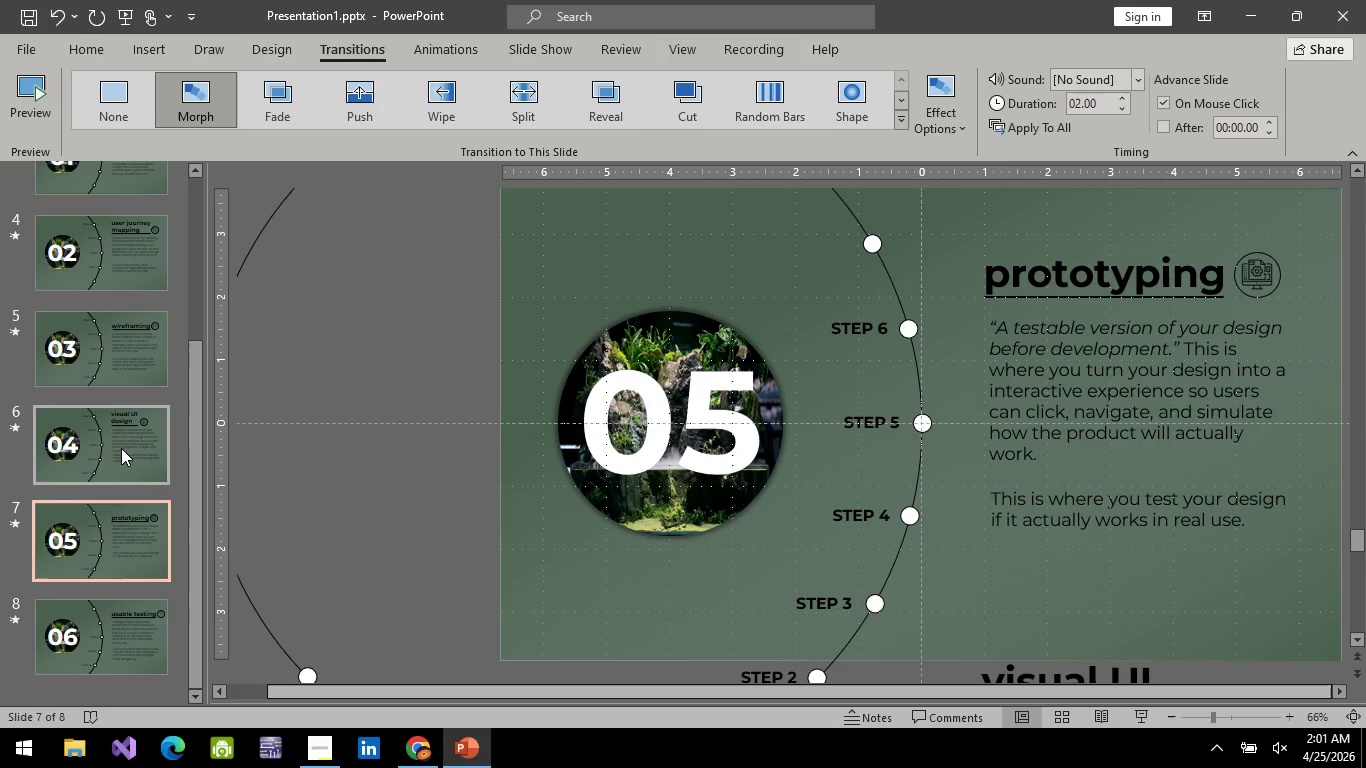 
left_click([121, 448])
 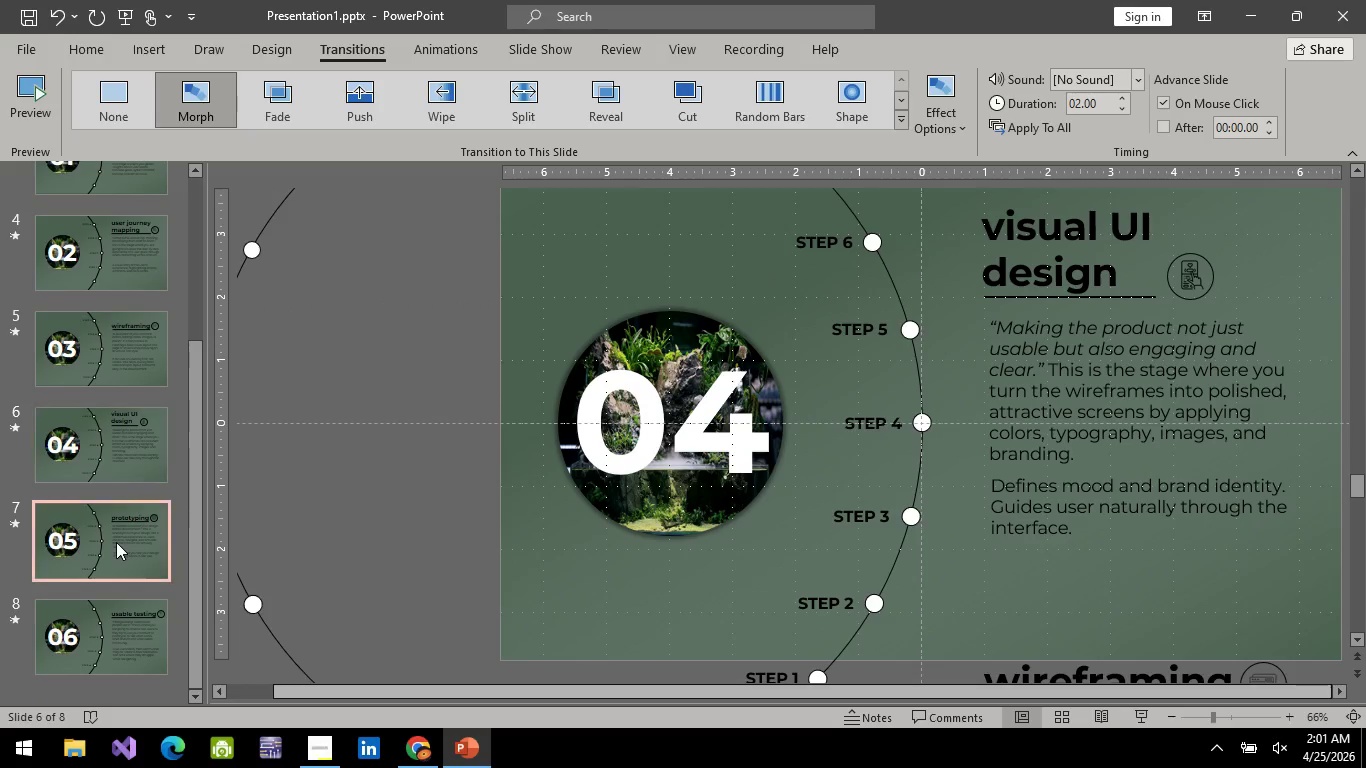 
double_click([133, 464])
 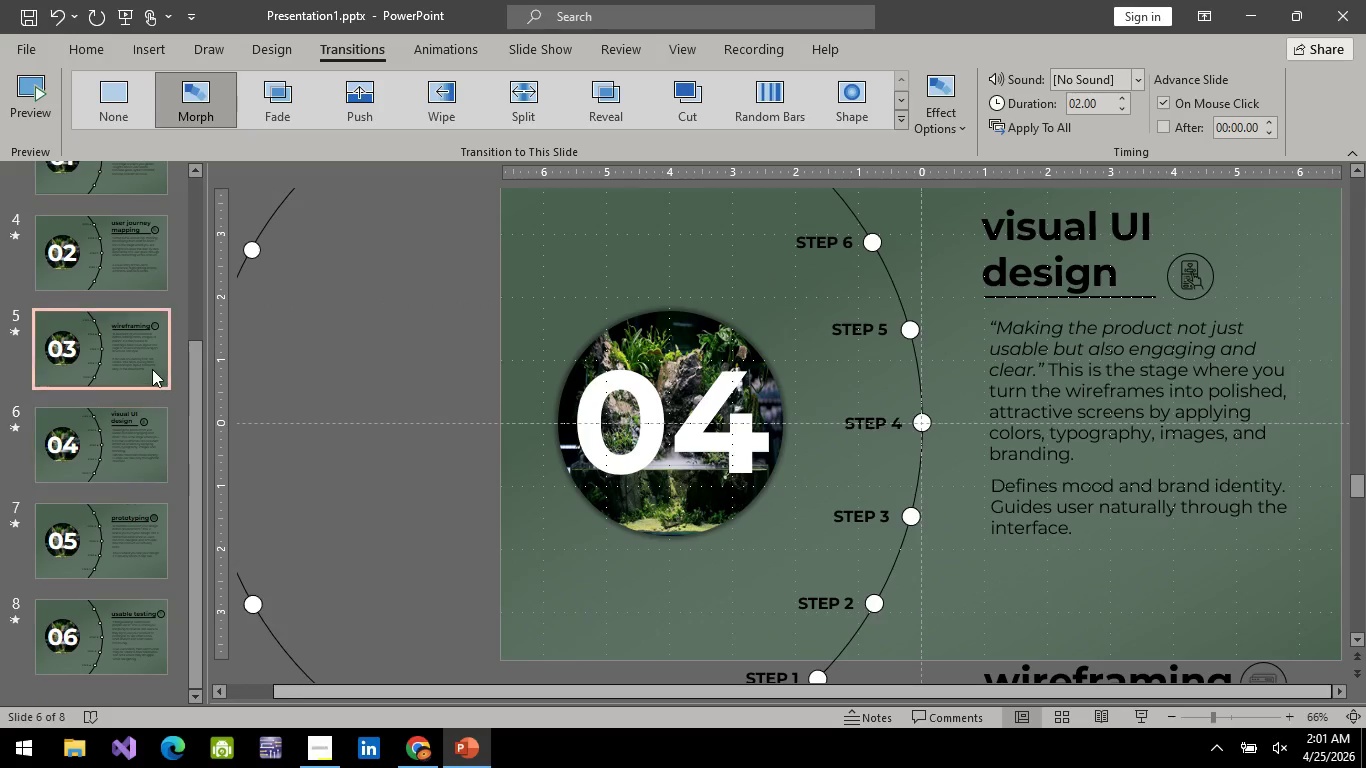 
left_click([152, 369])
 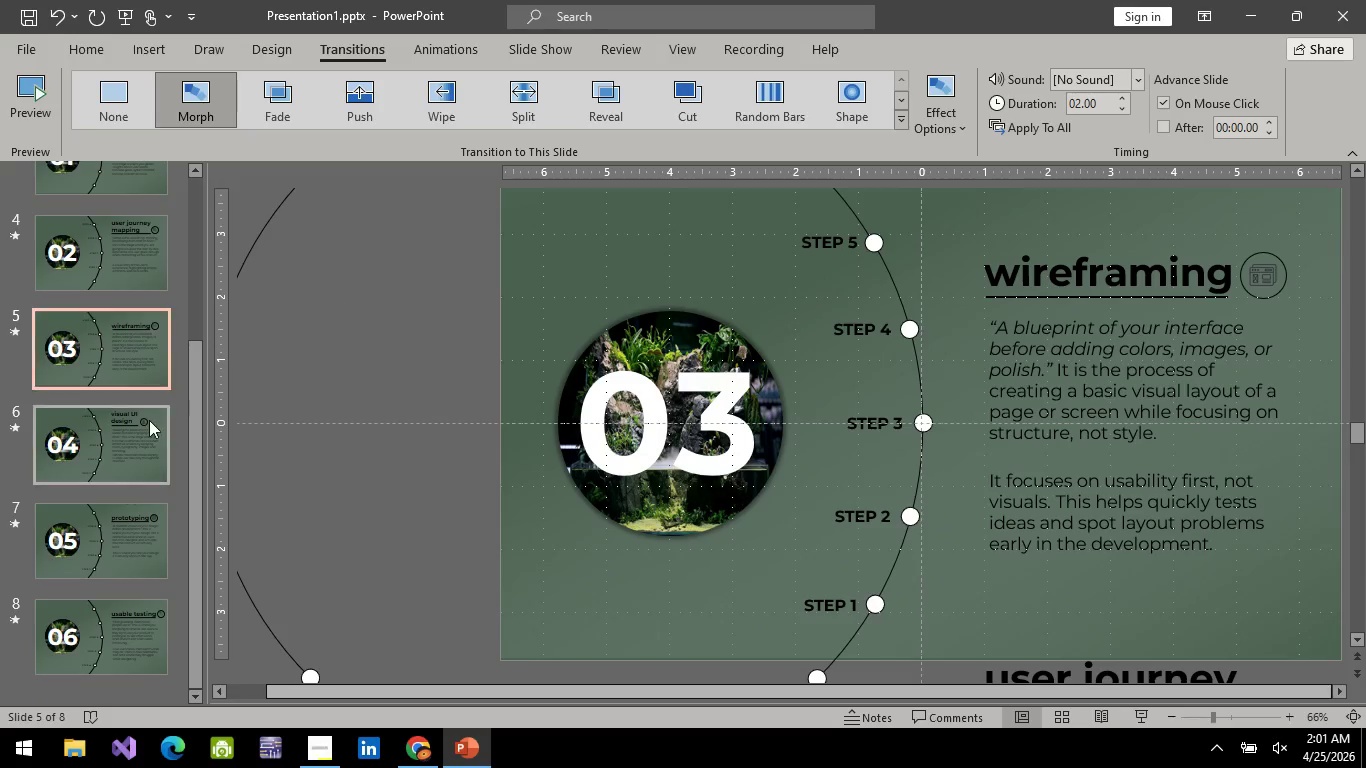 
left_click([148, 423])
 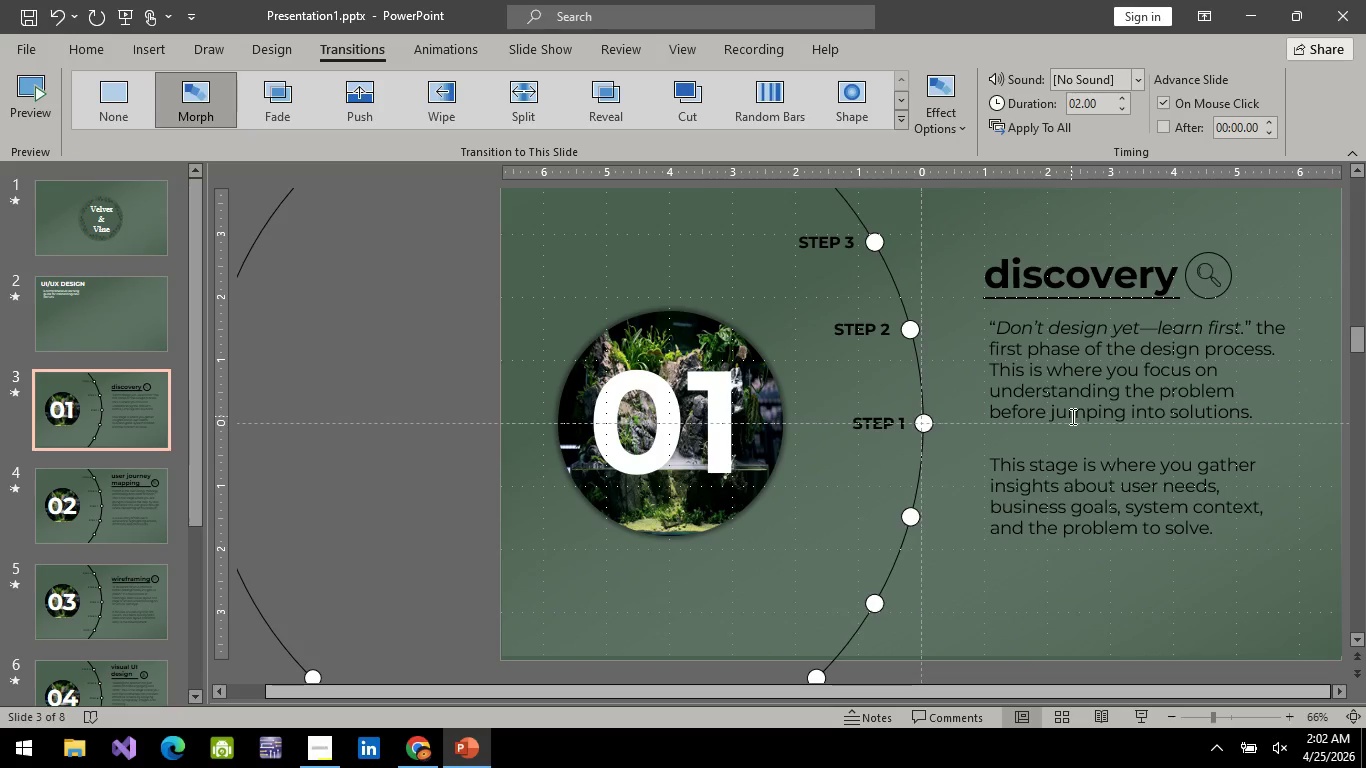 
scroll: coordinate [148, 423], scroll_direction: up, amount: 6.0
 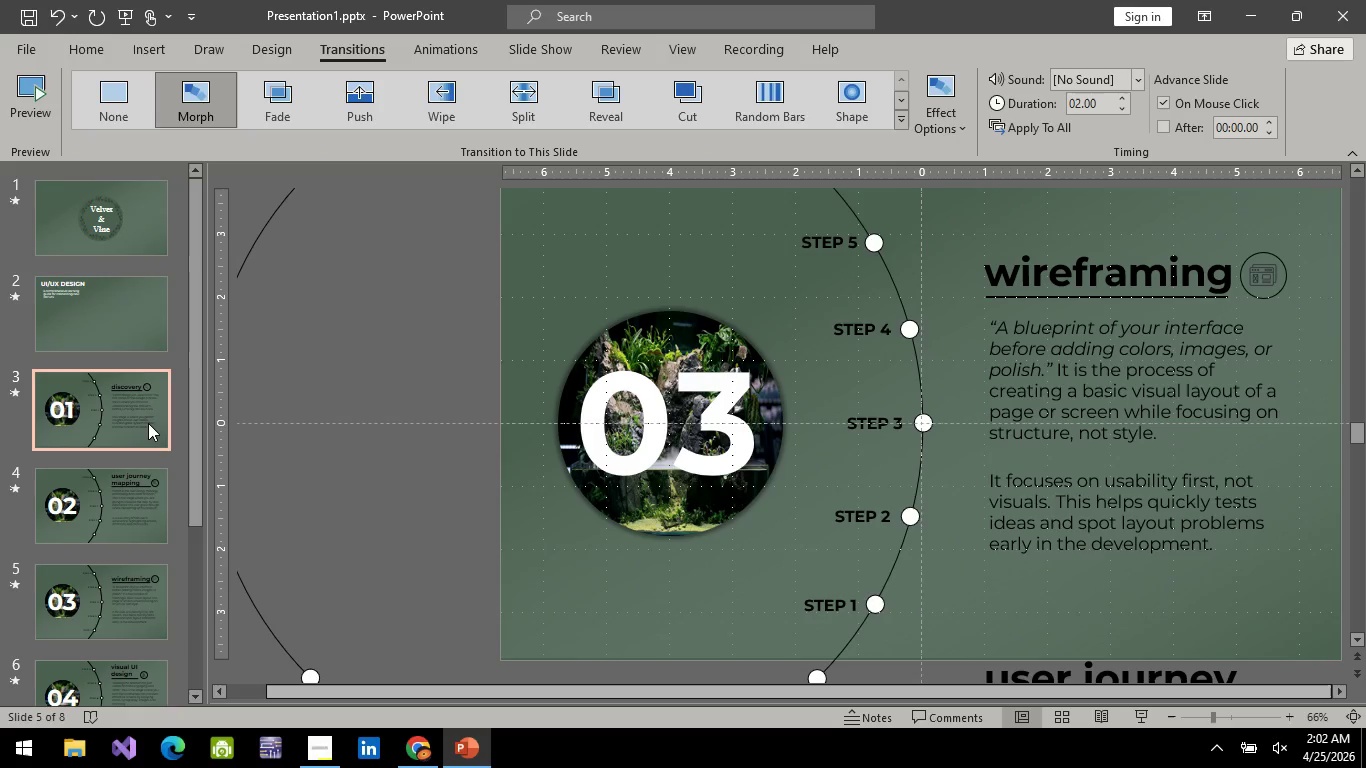 
left_click([1071, 416])
 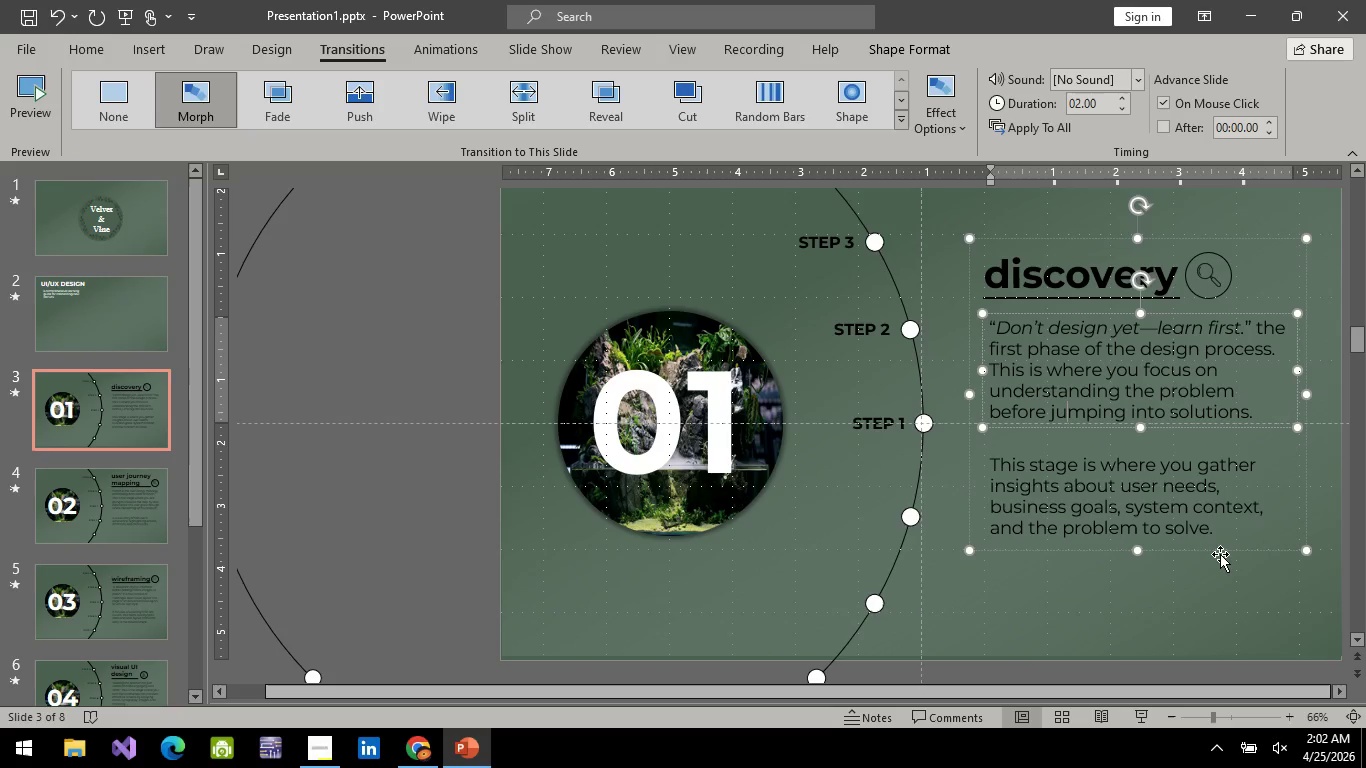 
left_click([1220, 554])
 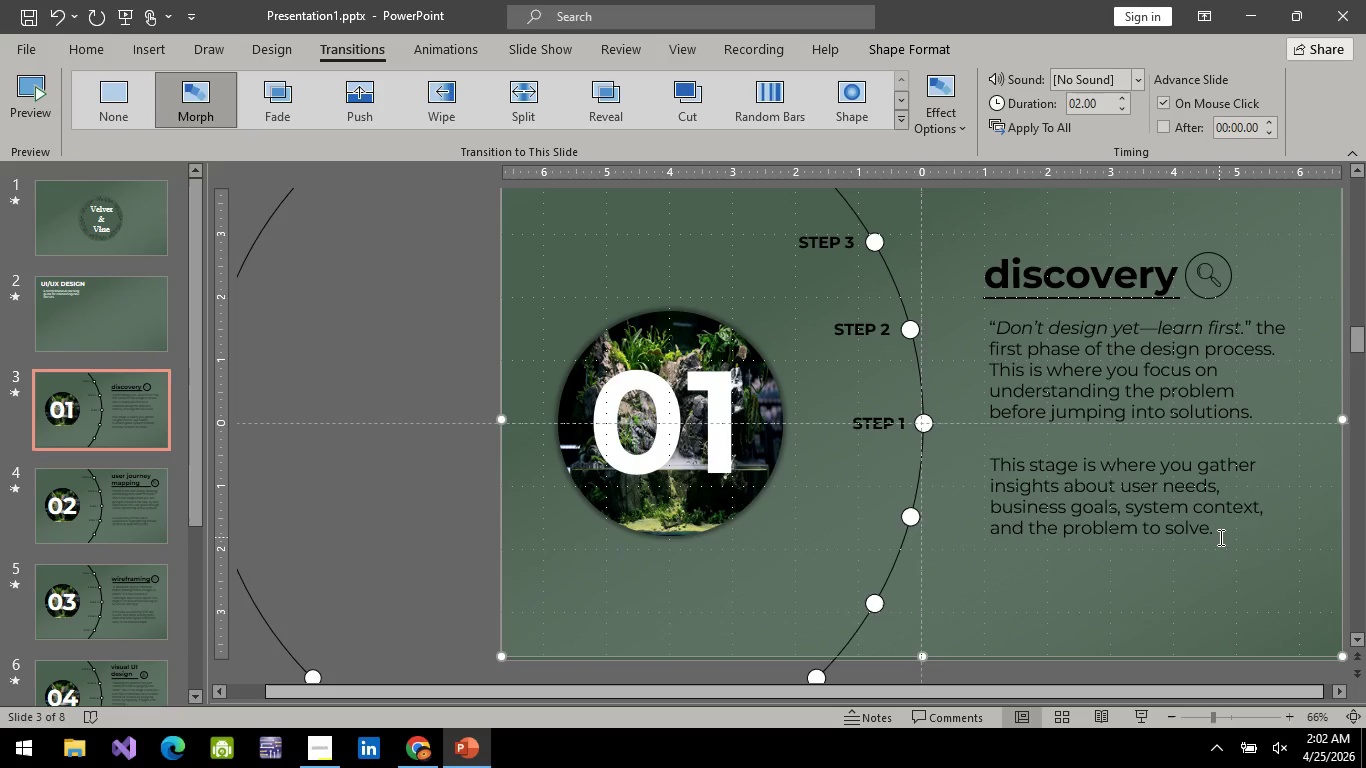 
left_click([1219, 537])
 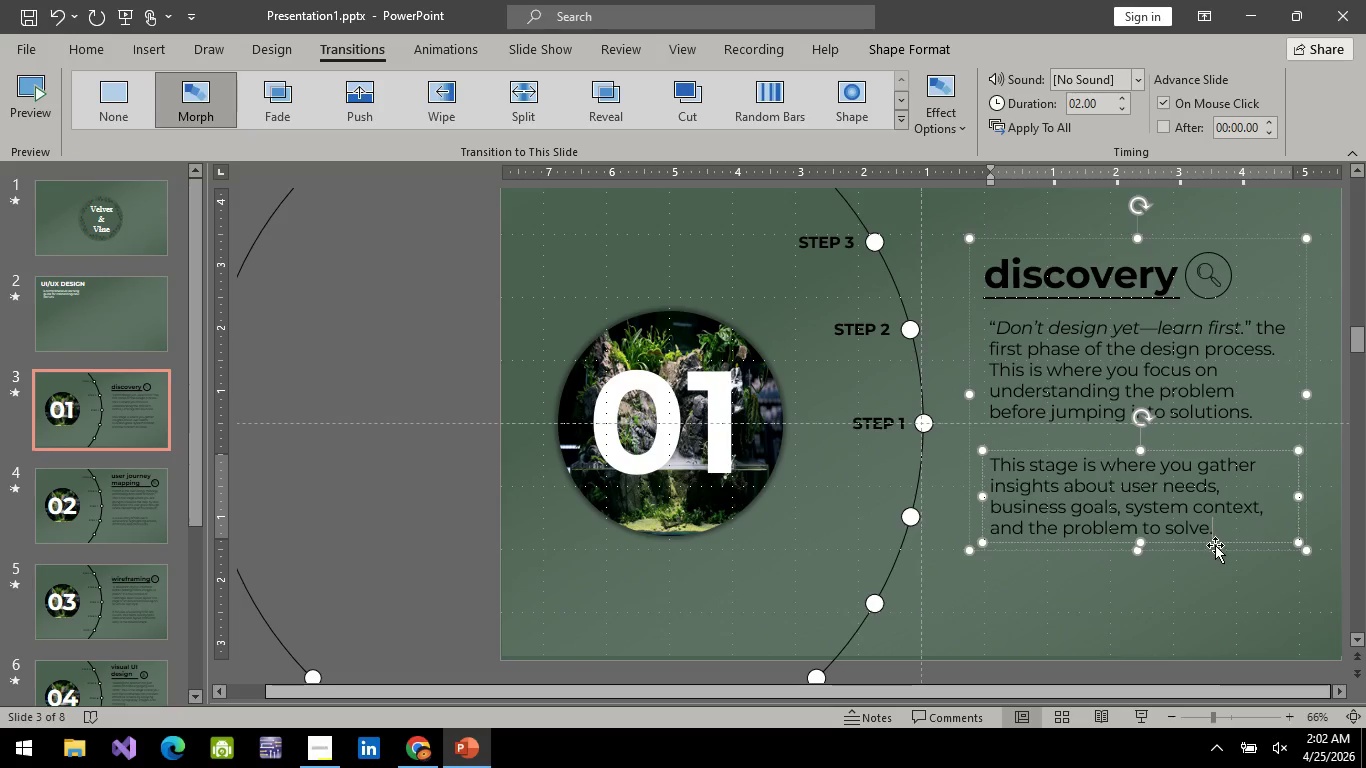 
left_click([1215, 545])
 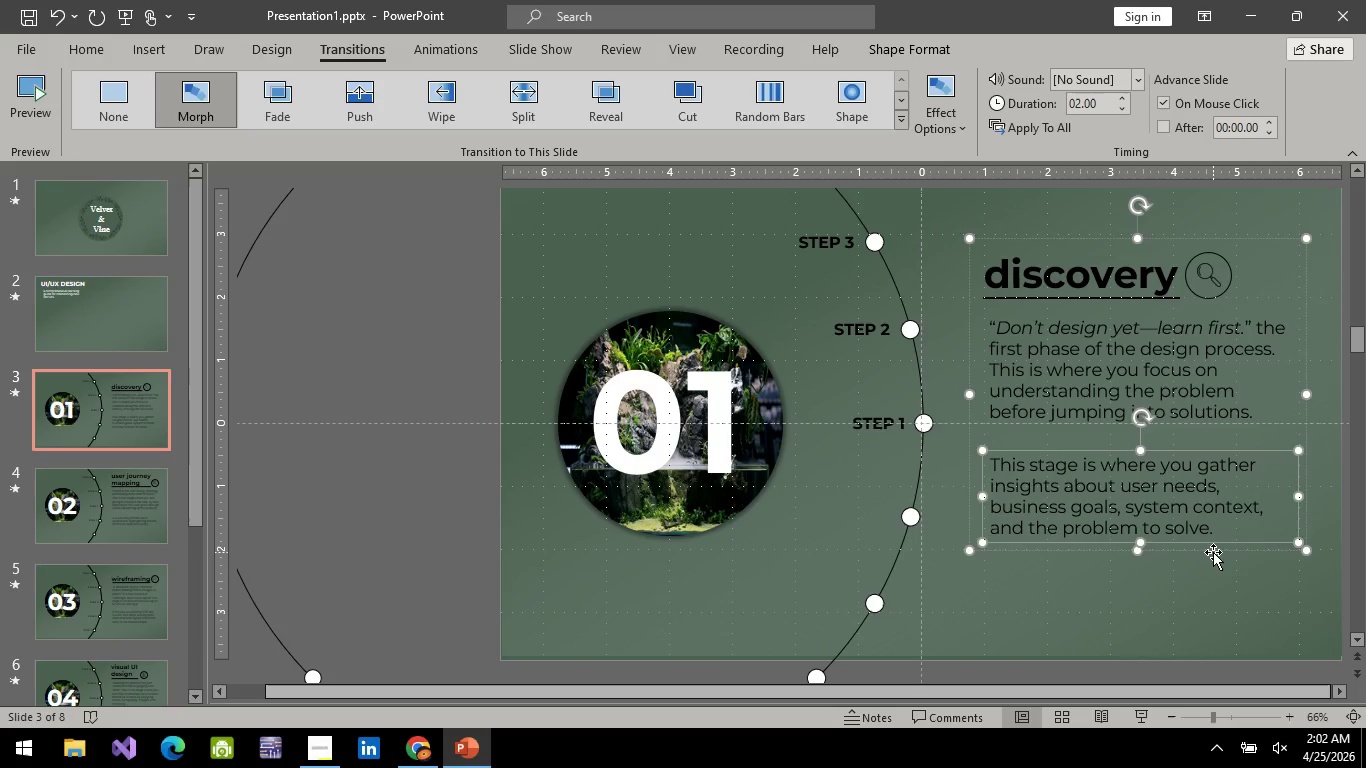 
left_click([1213, 552])
 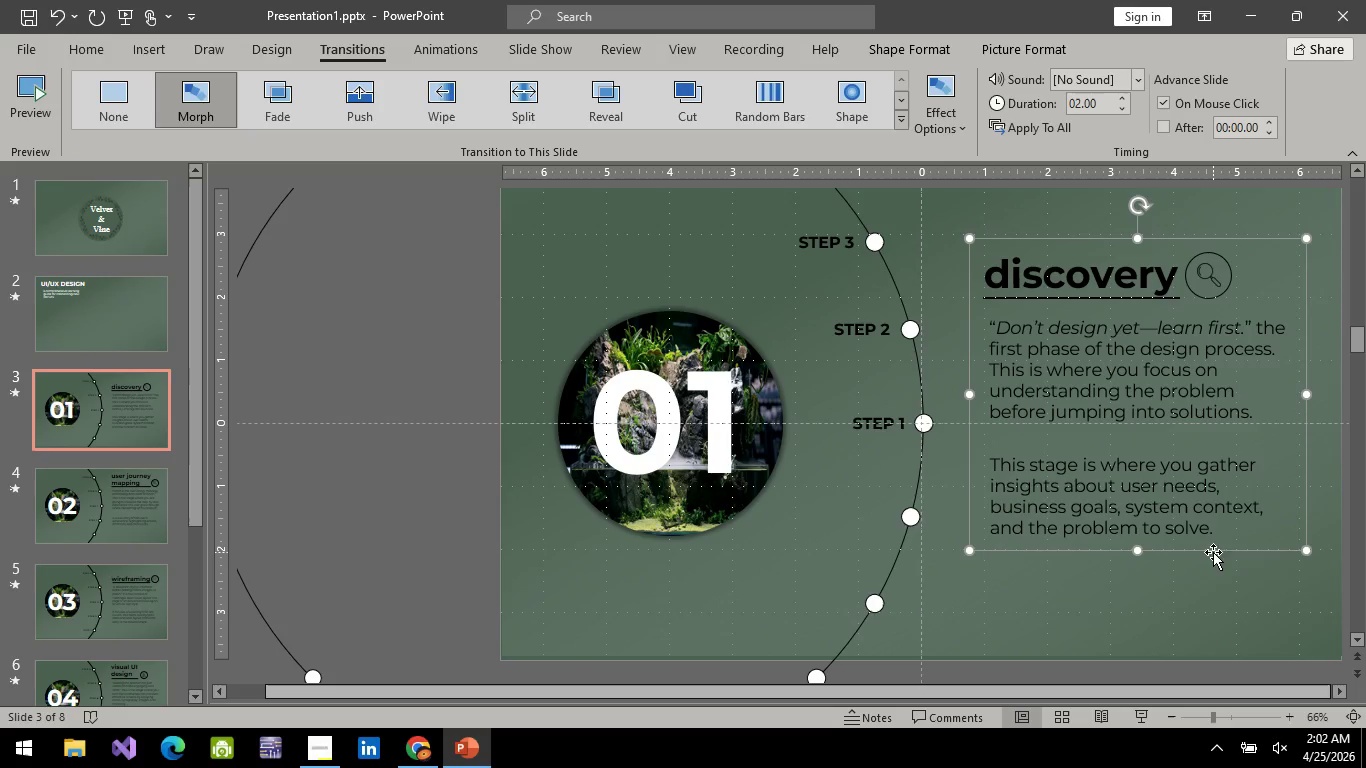 
key(Control+C)
 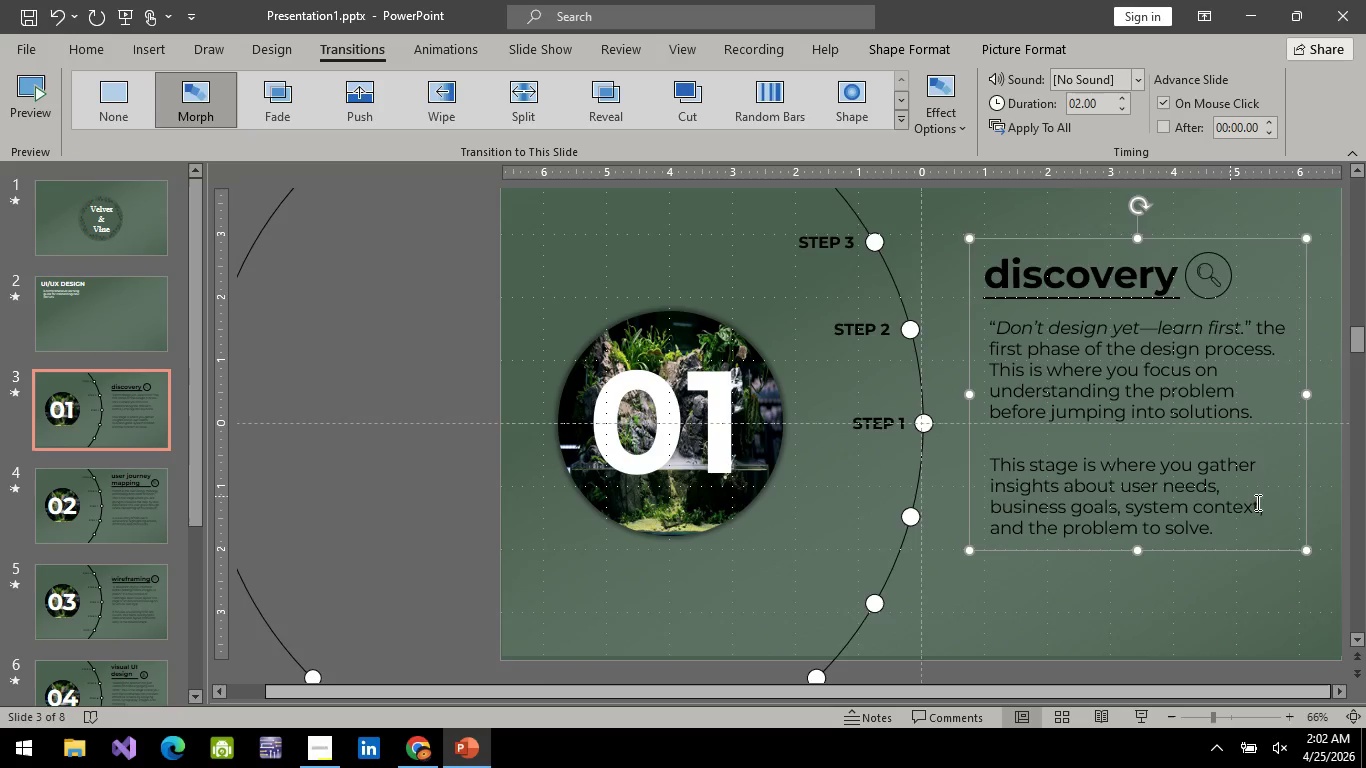 
scroll: coordinate [1256, 502], scroll_direction: up, amount: 14.0
 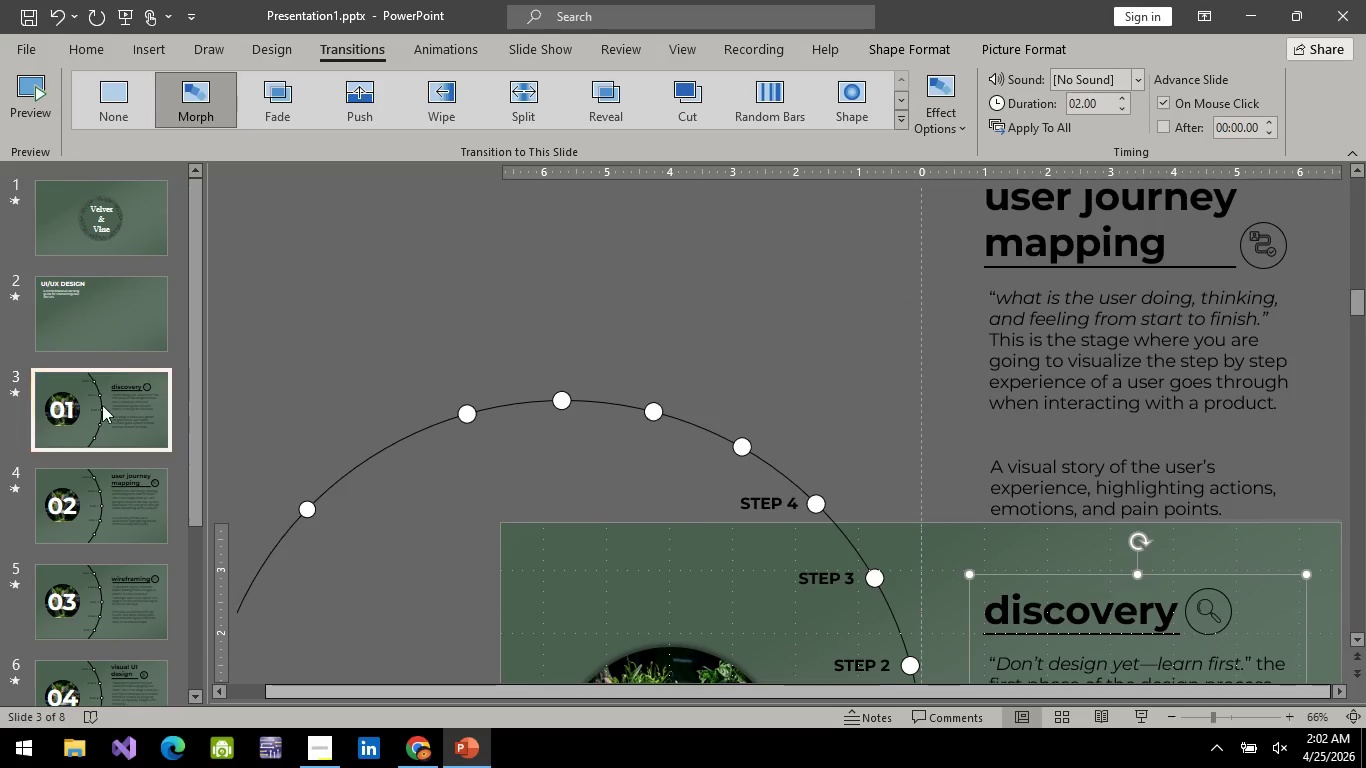 
left_click([135, 317])
 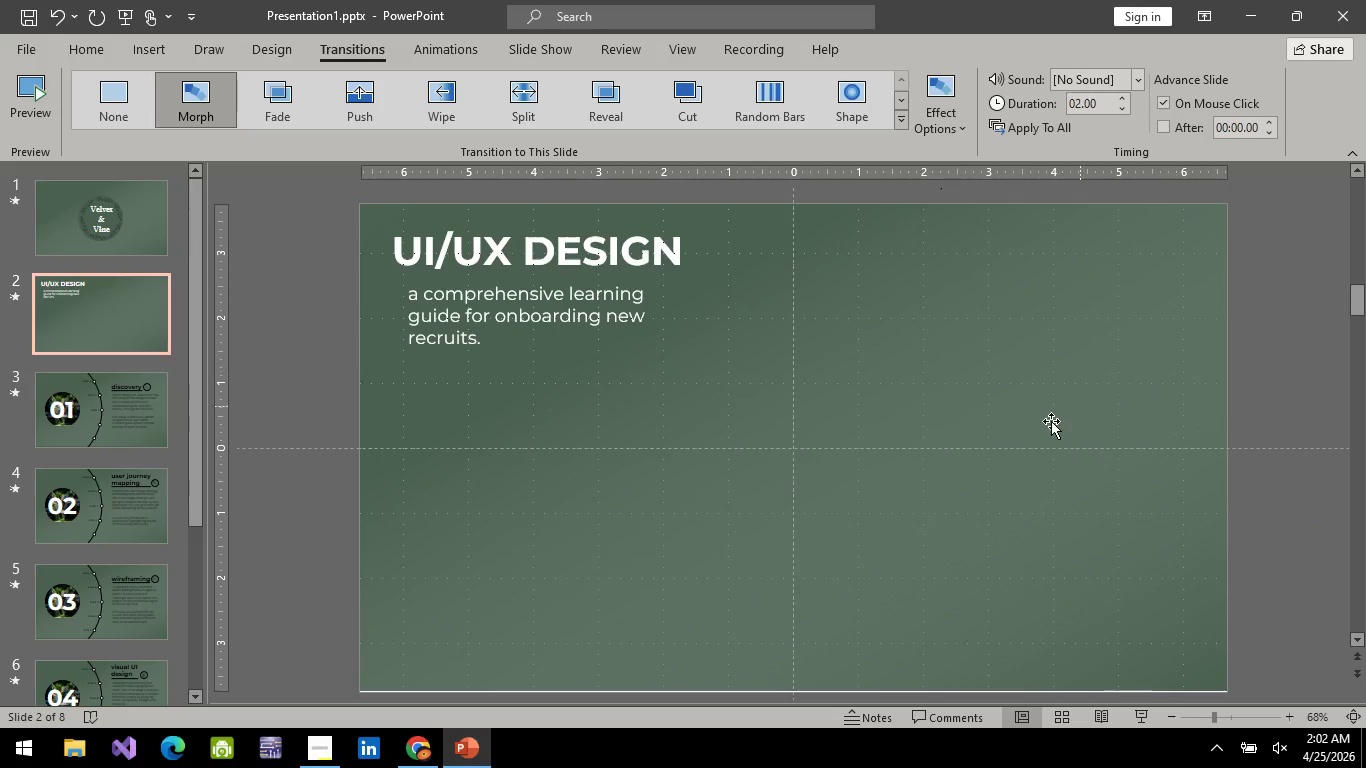 
left_click([1119, 399])
 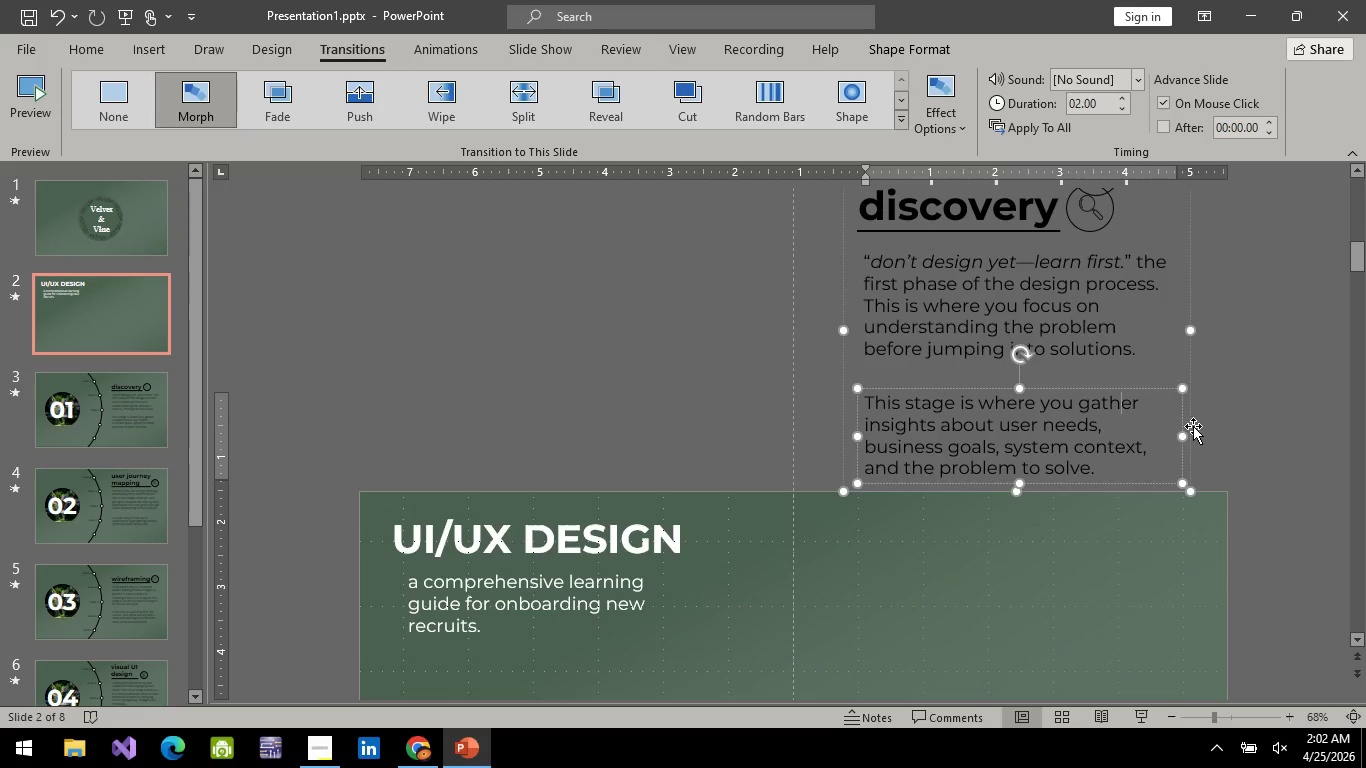 
scroll: coordinate [1009, 471], scroll_direction: up, amount: 12.0
 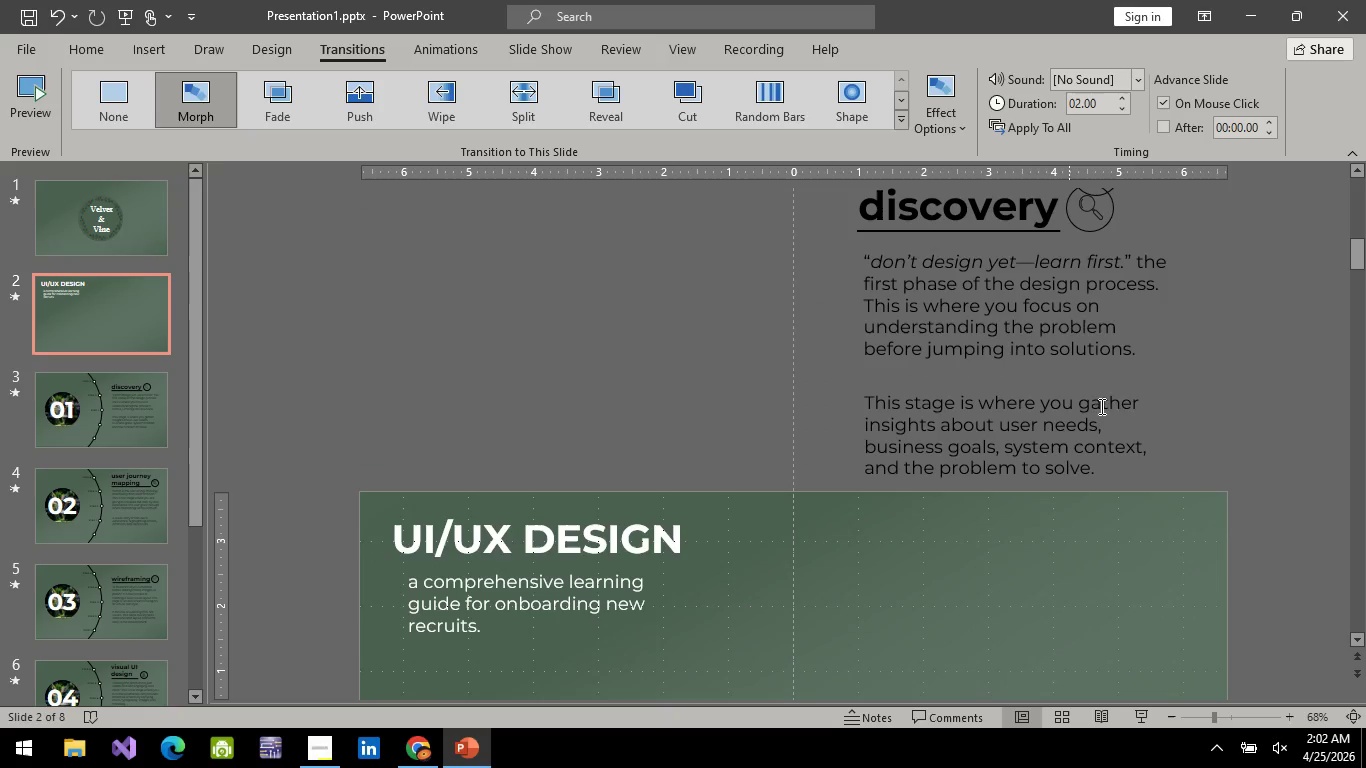 
left_click([1193, 426])
 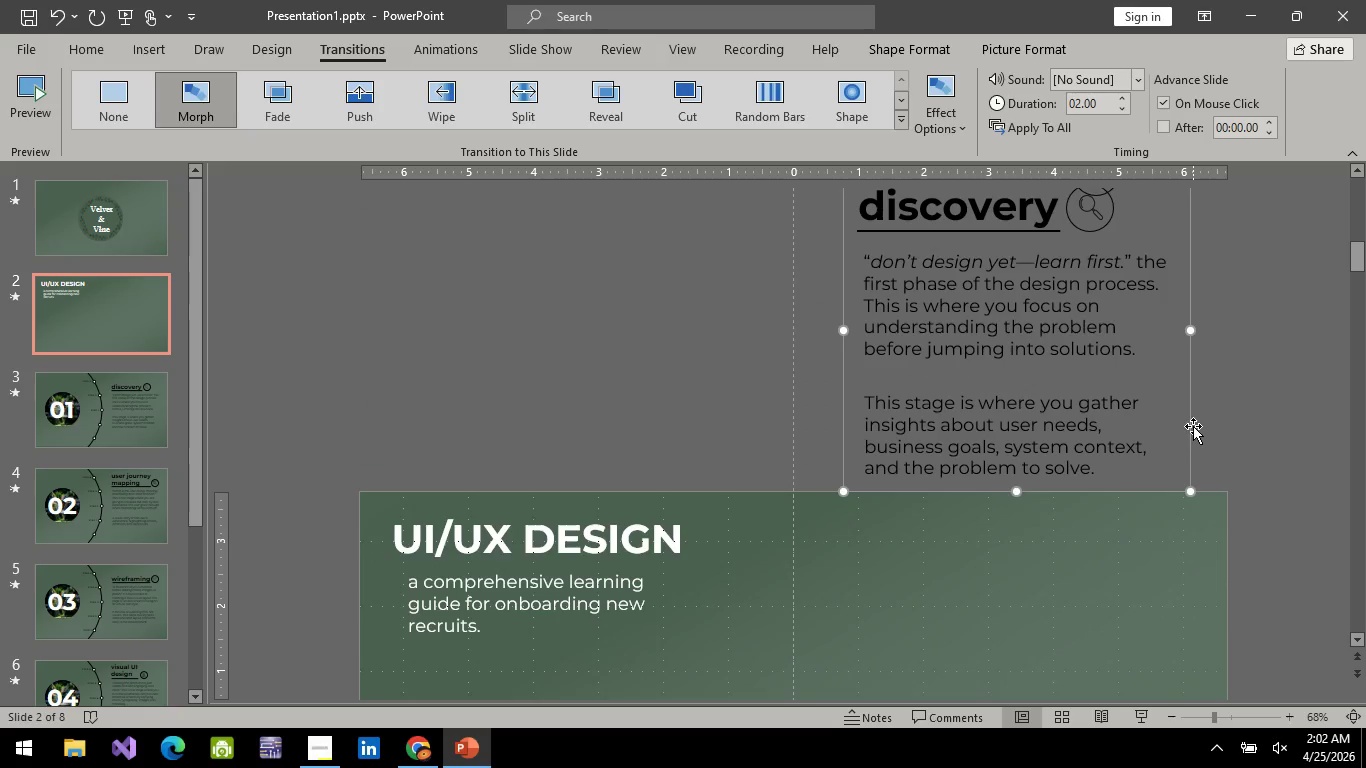 
key(Delete)
 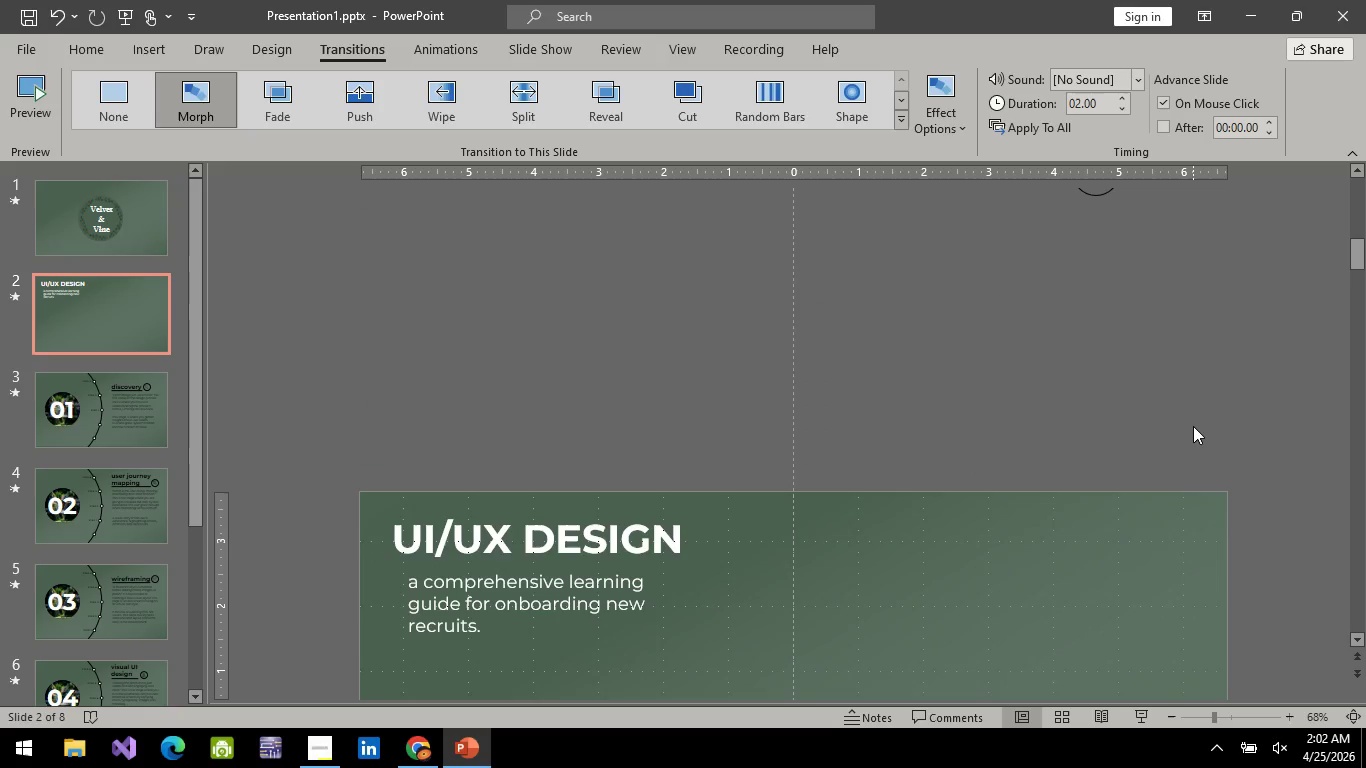 
hold_key(key=ControlLeft, duration=0.39)
 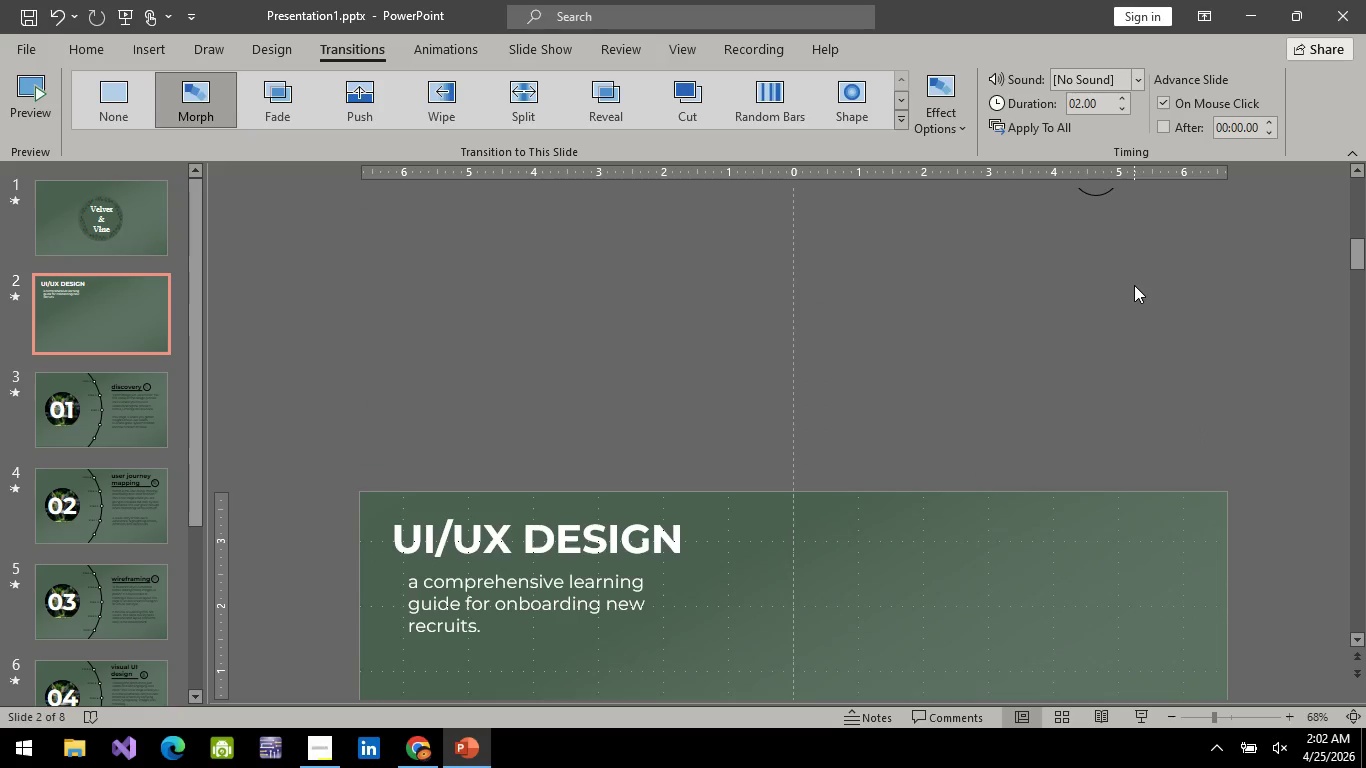 
scroll: coordinate [1134, 285], scroll_direction: up, amount: 2.0
 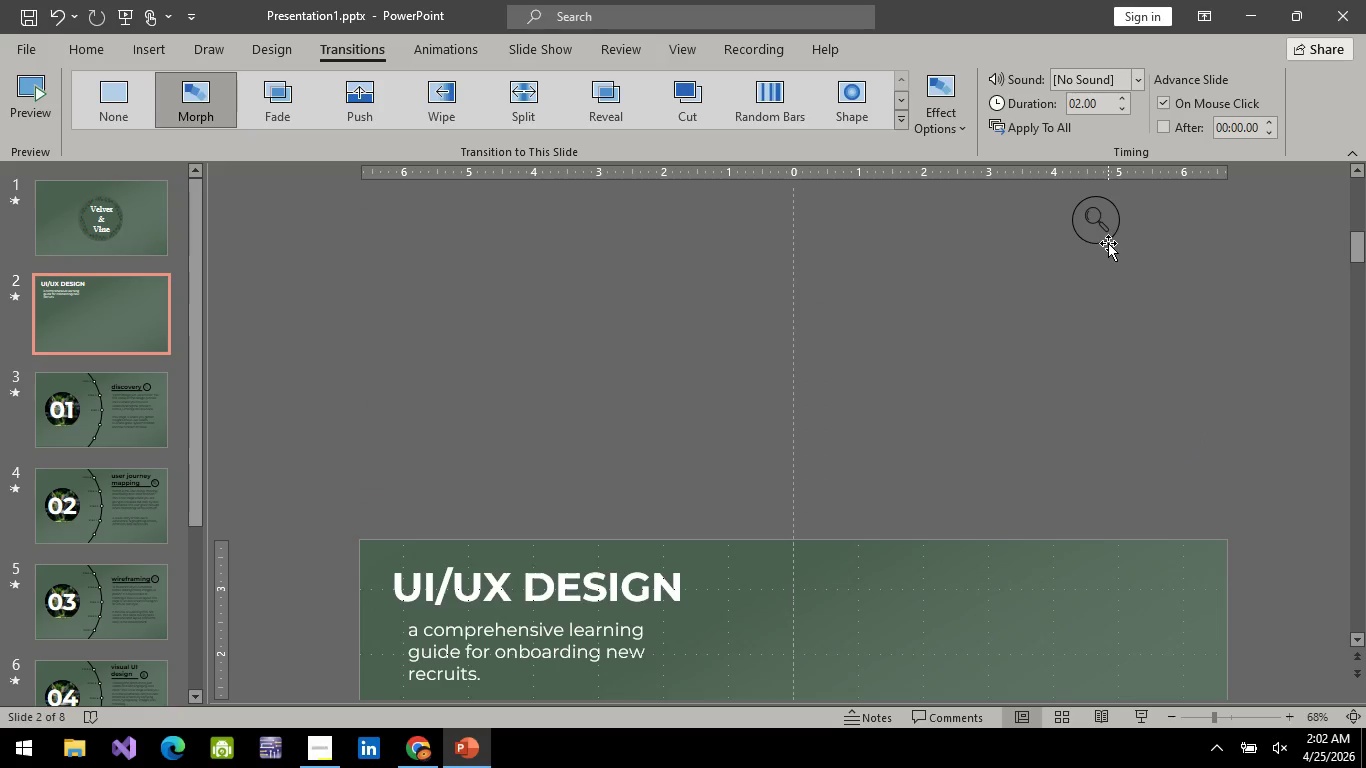 
left_click([1108, 241])
 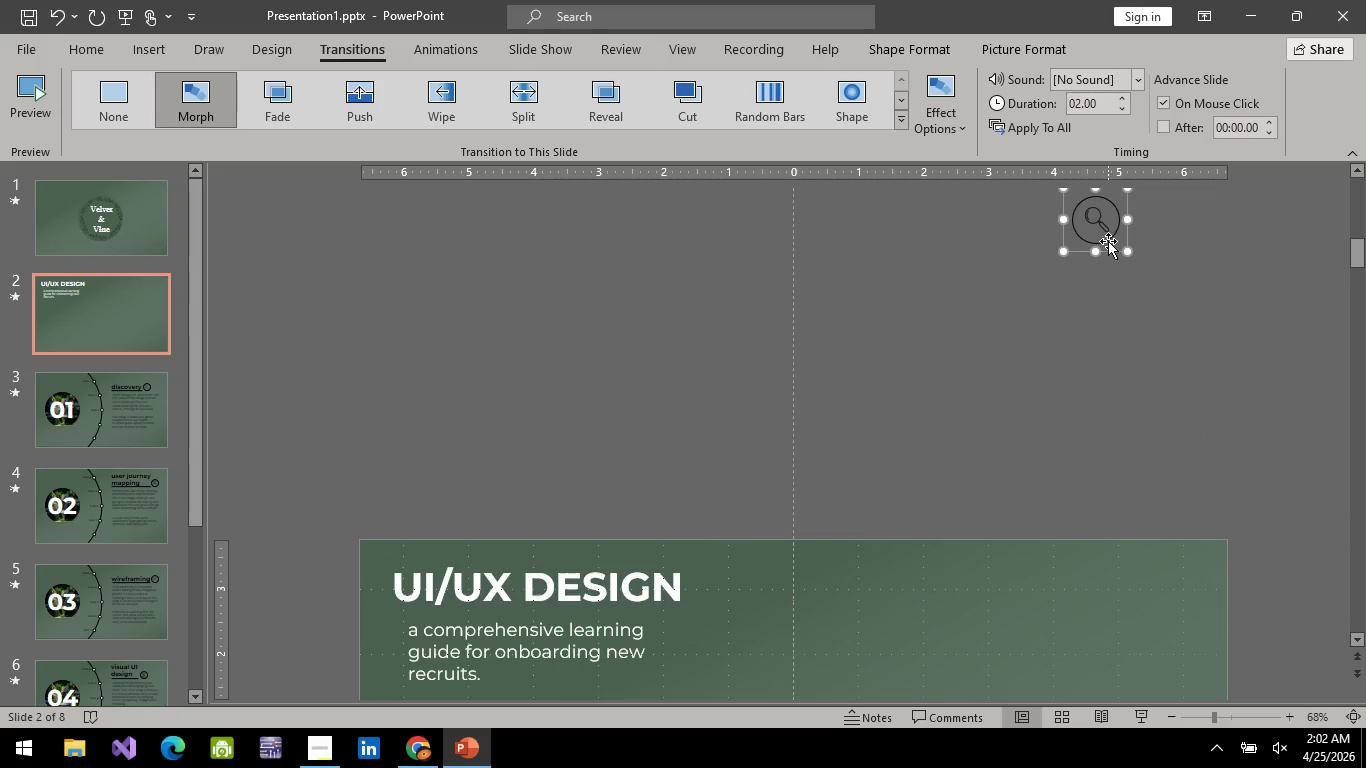 
key(Delete)
 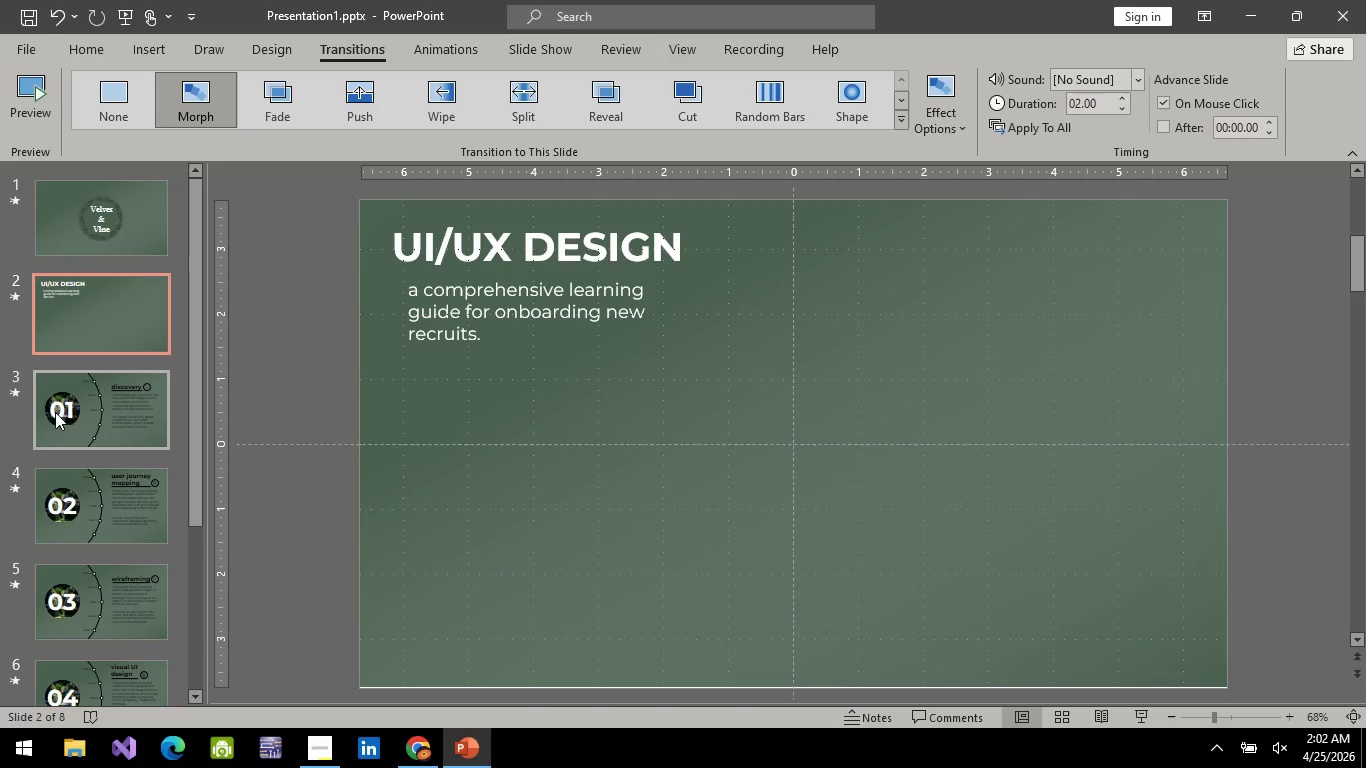 
left_click([121, 399])
 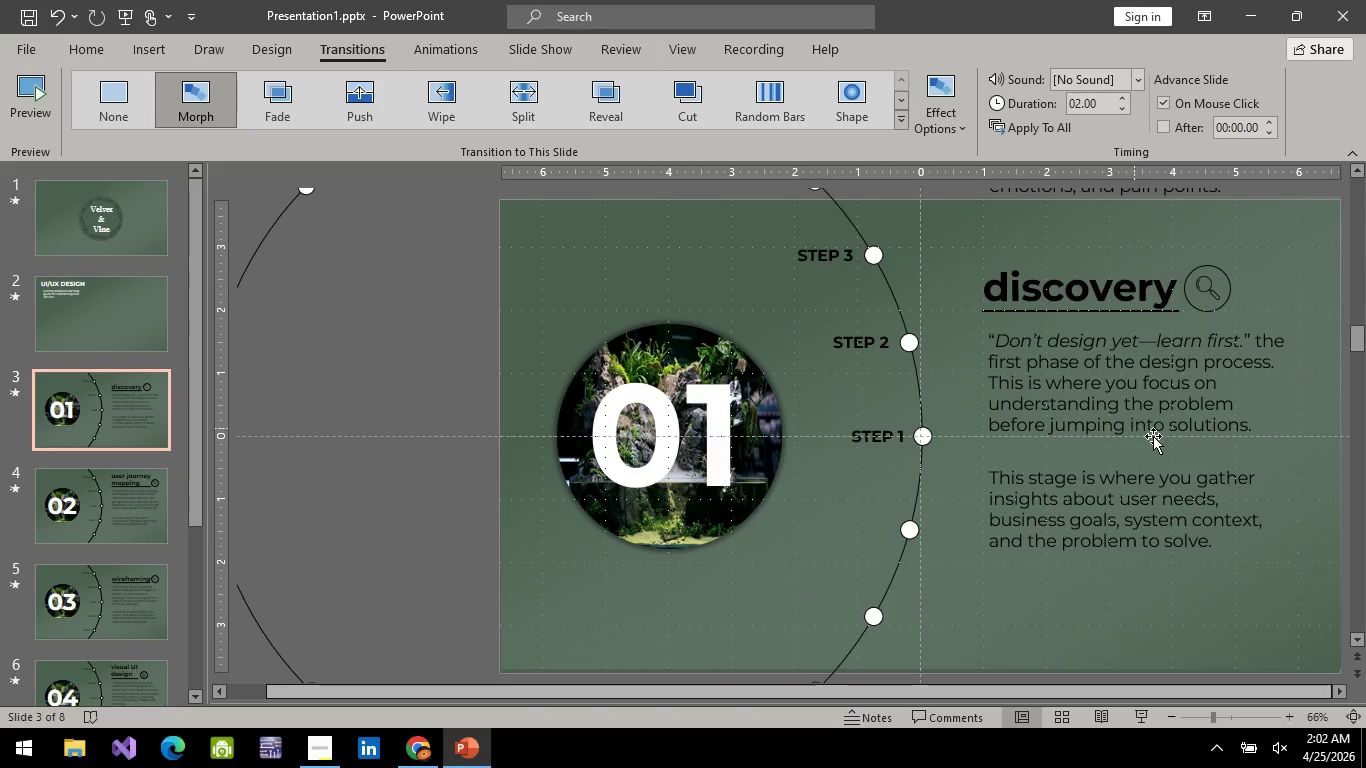 
left_click([1165, 441])
 